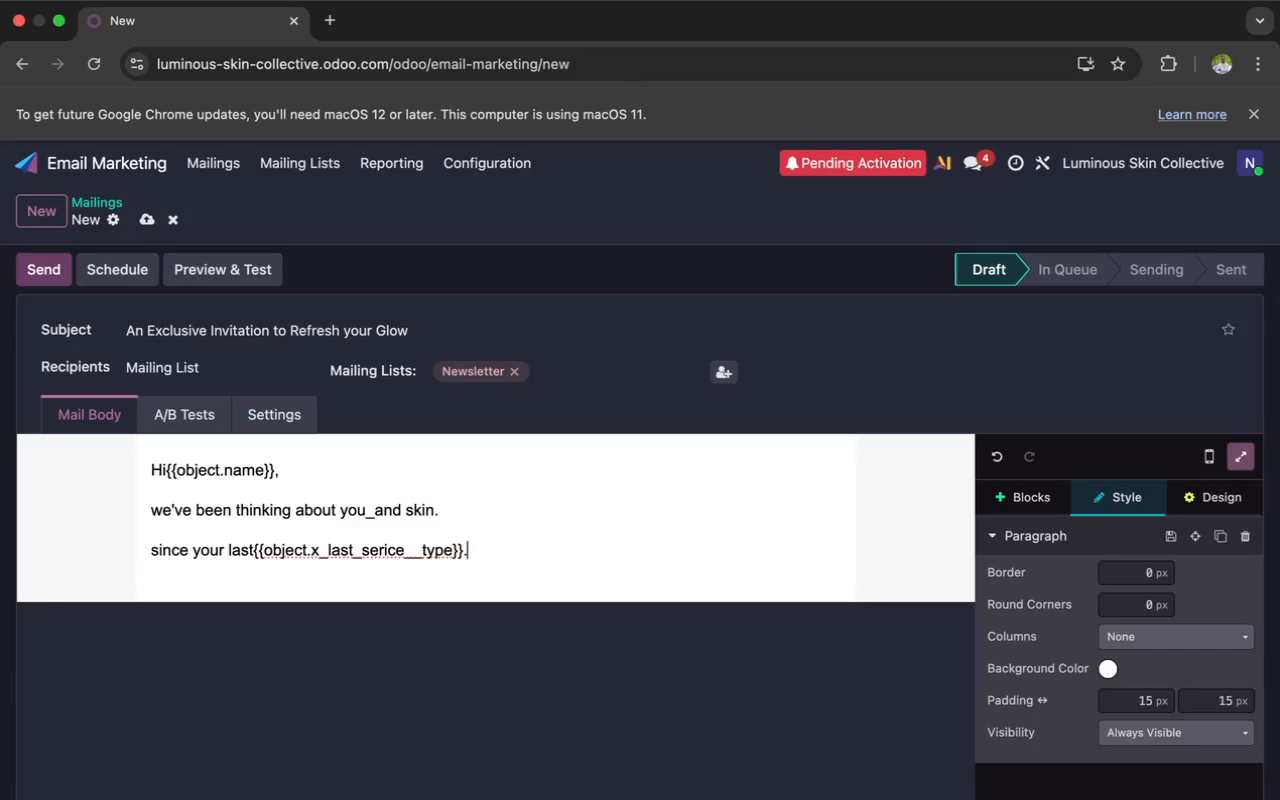 
key(Backspace)
 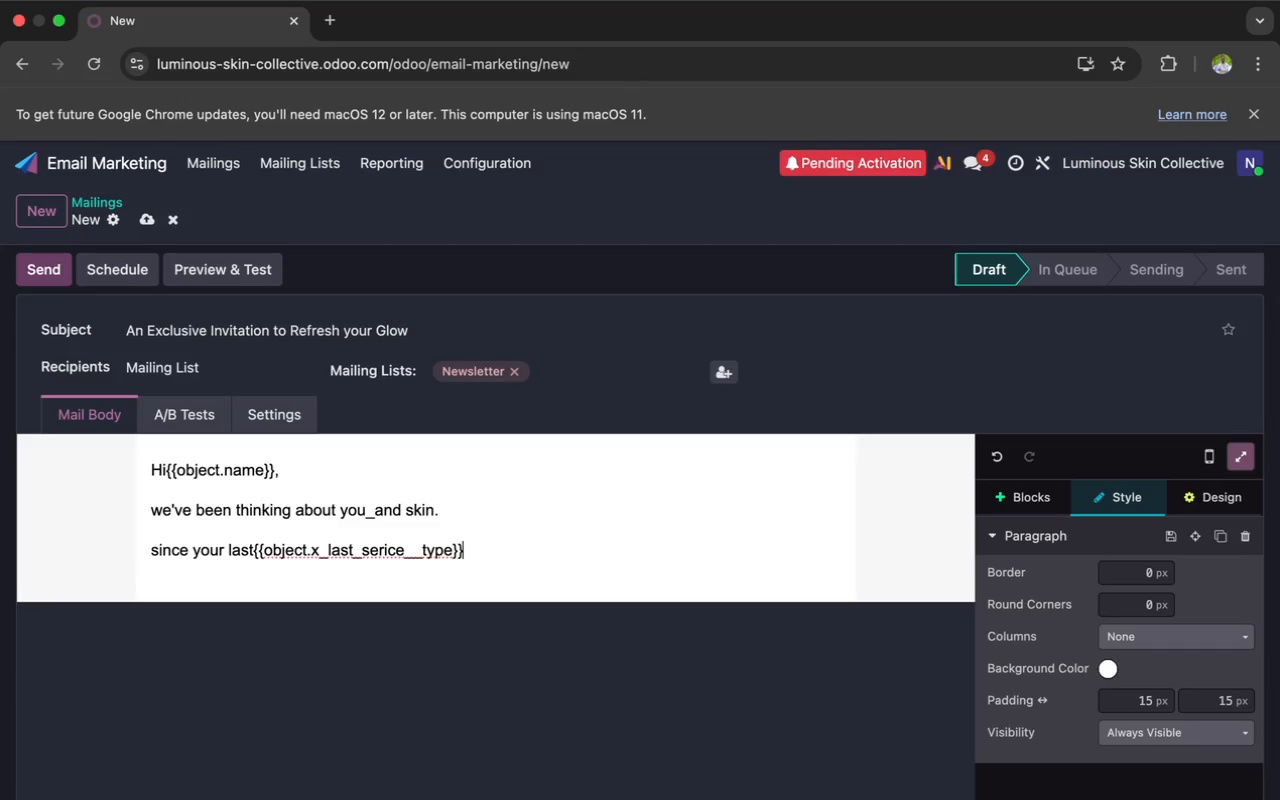 
key(Comma)
 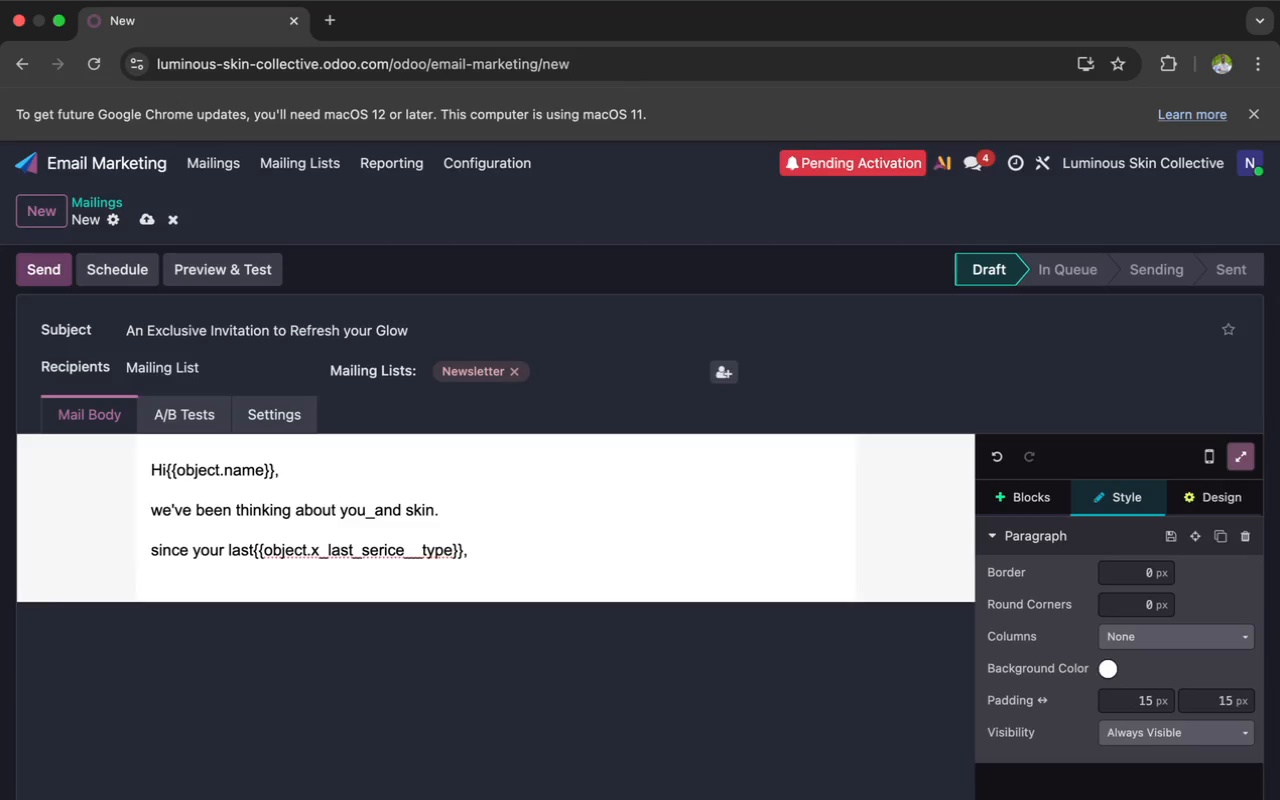 
wait(8.01)
 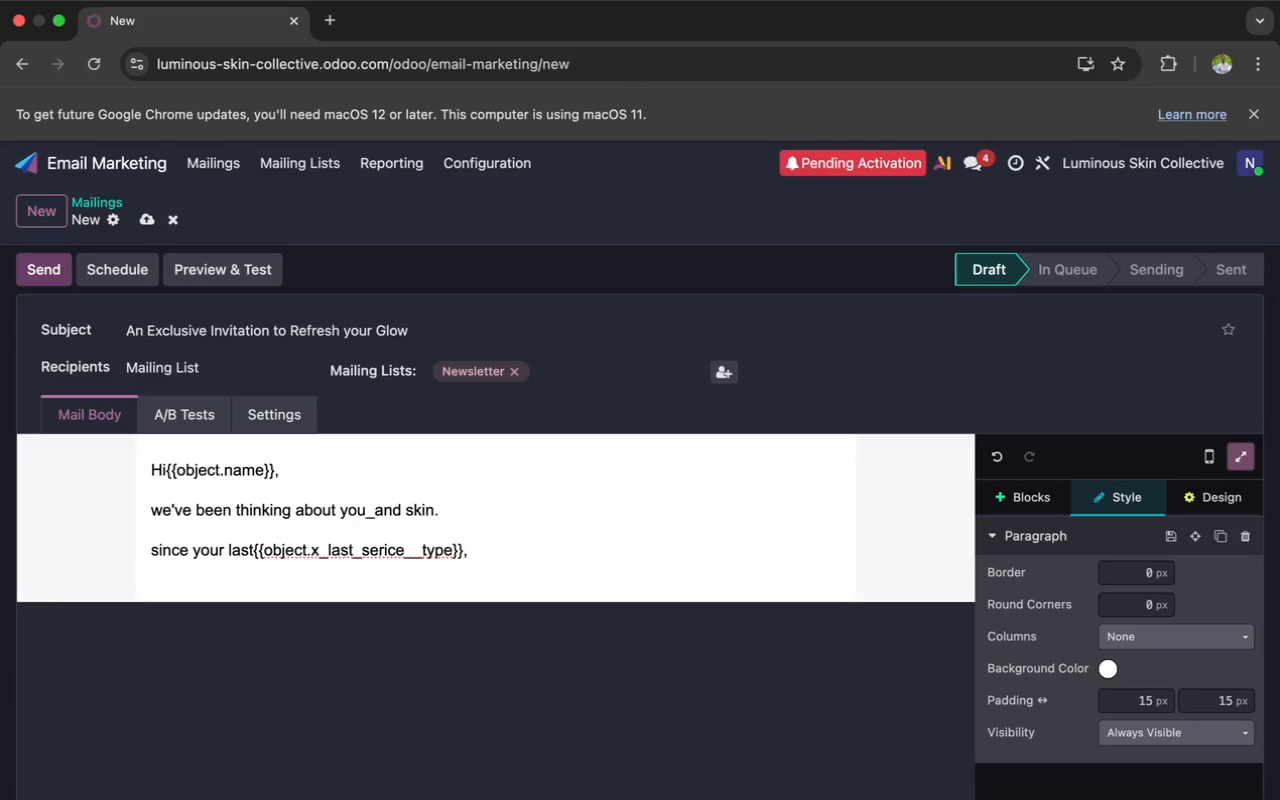 
type( your)
 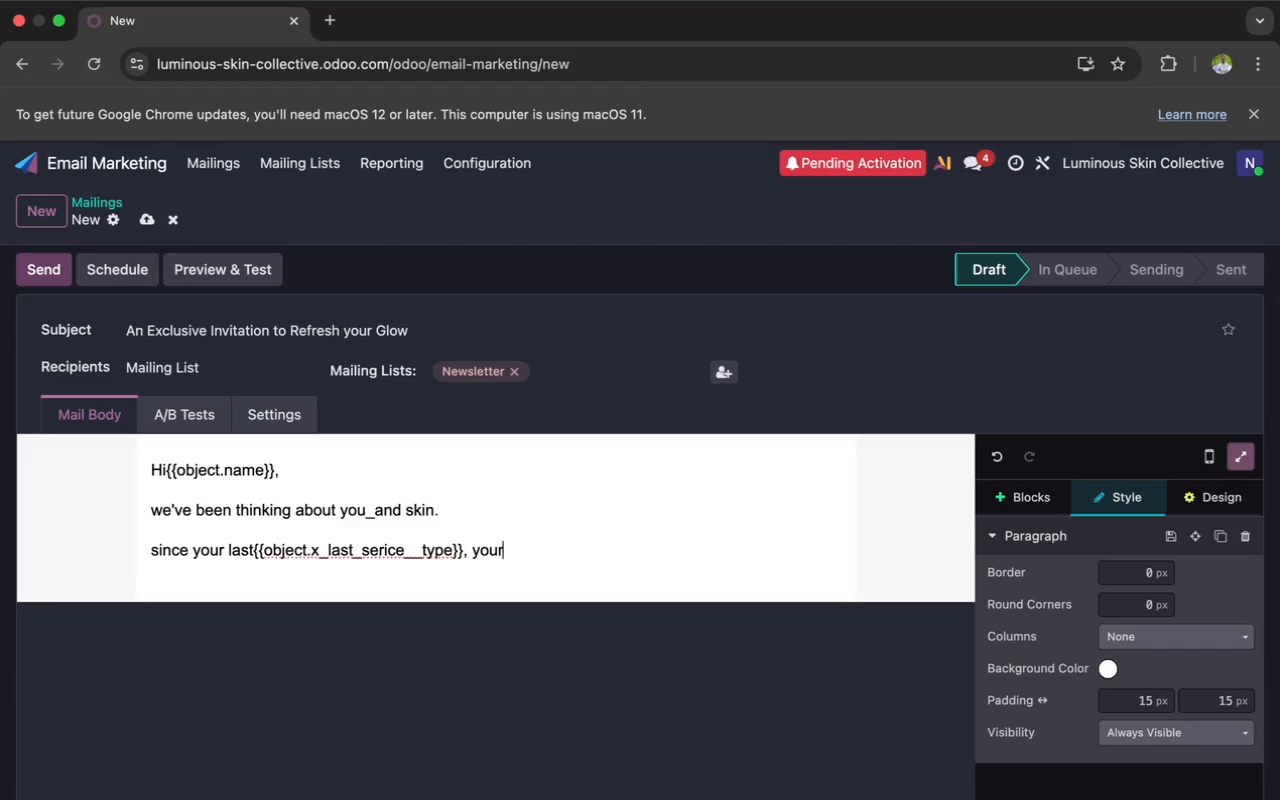 
type( skin may be)
 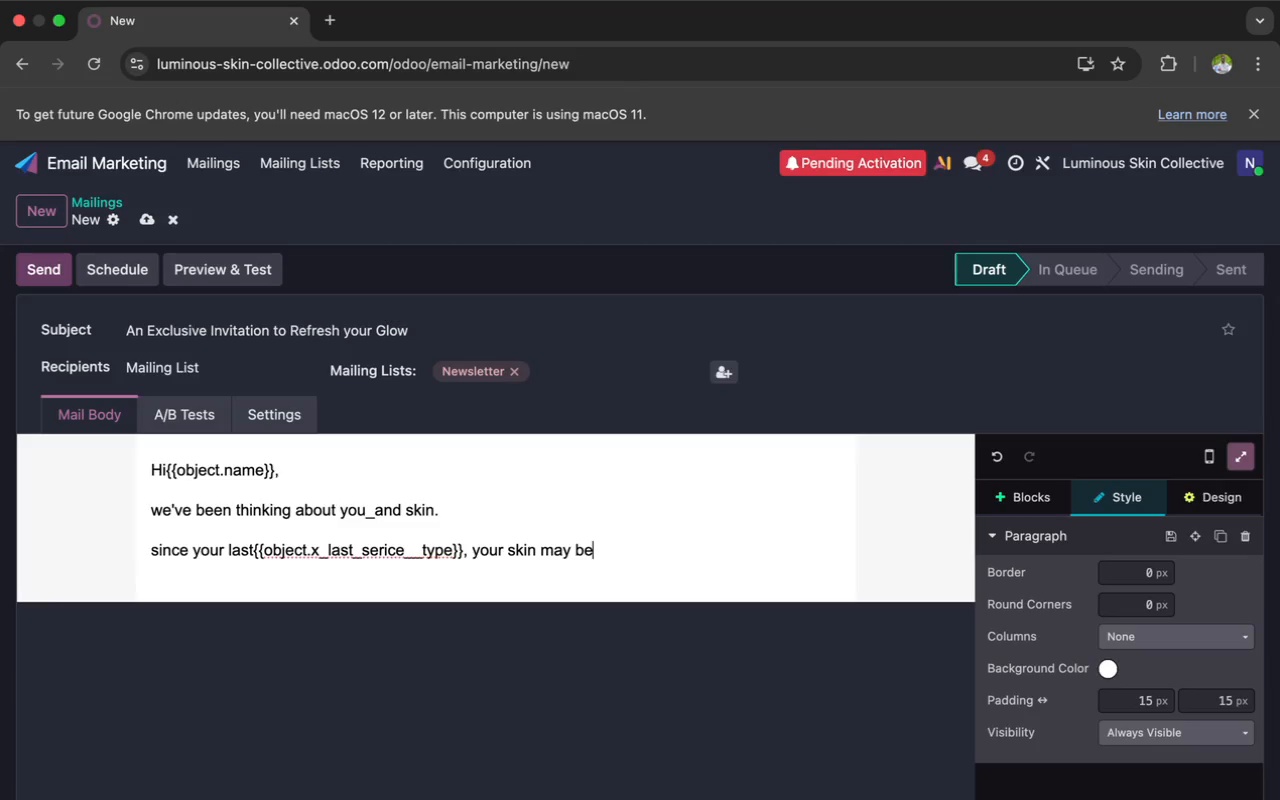 
type( re)
 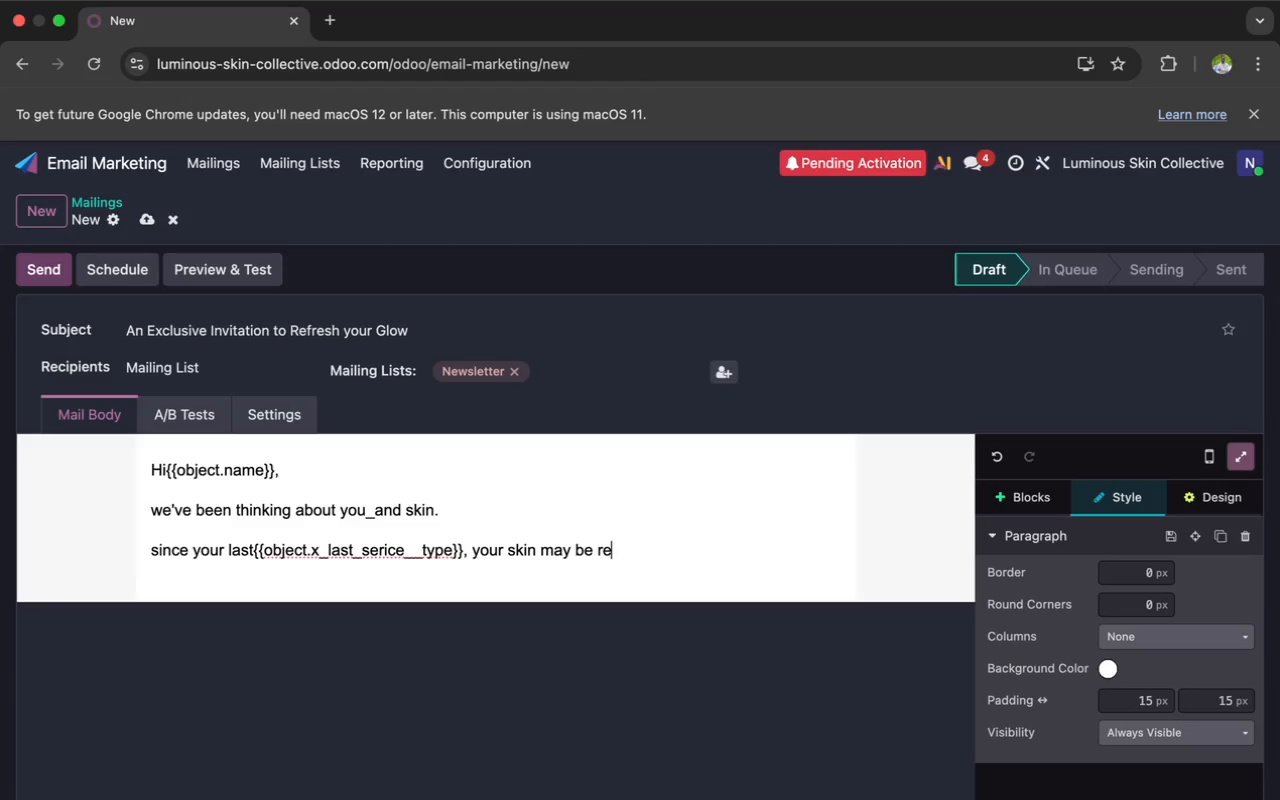 
type(ady fot)
key(Backspace)
type(r)
 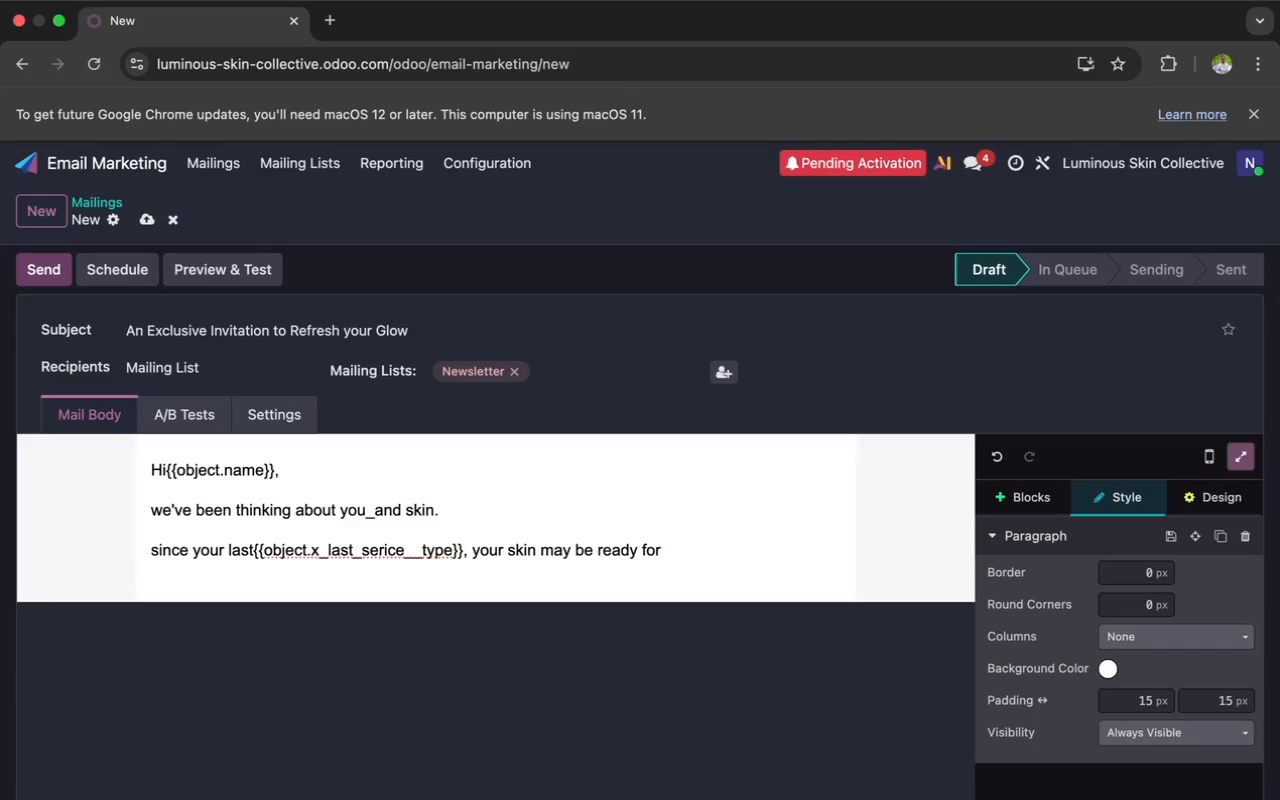 
wait(18.88)
 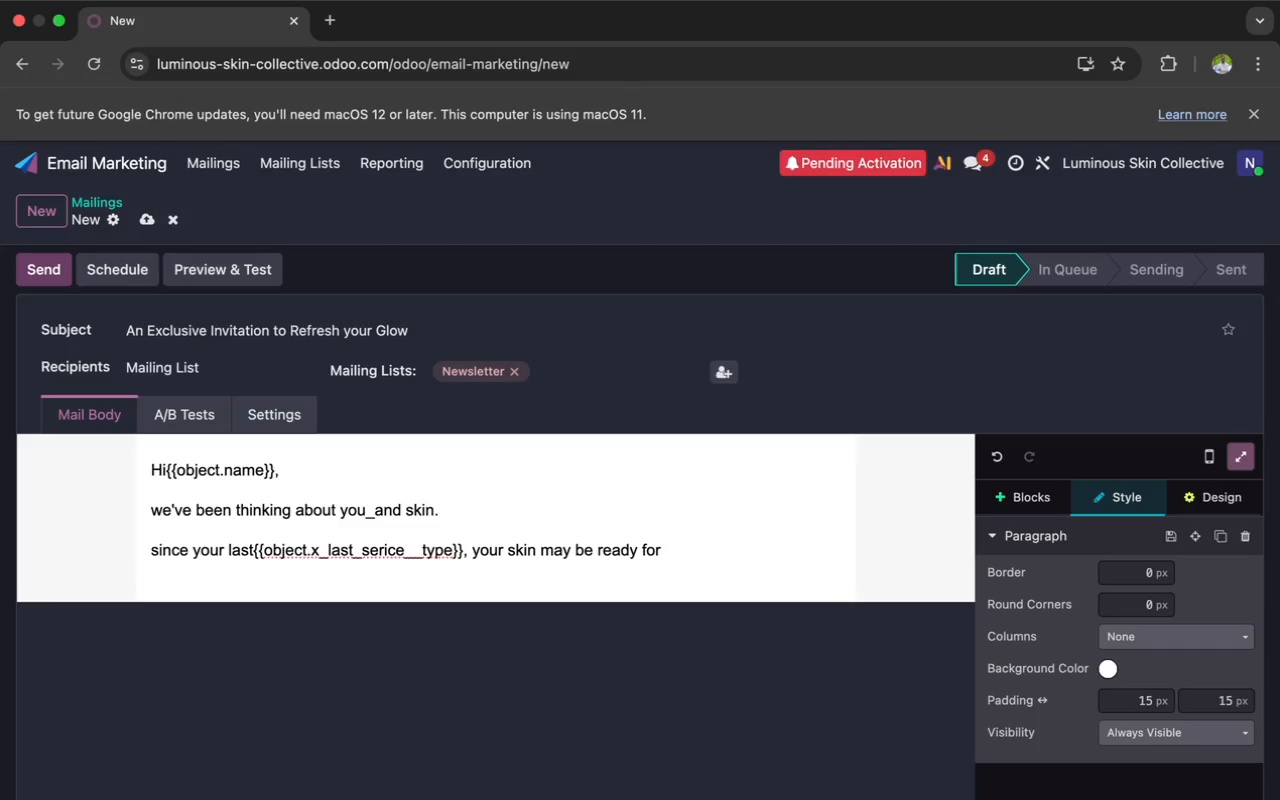 
key(Space)
 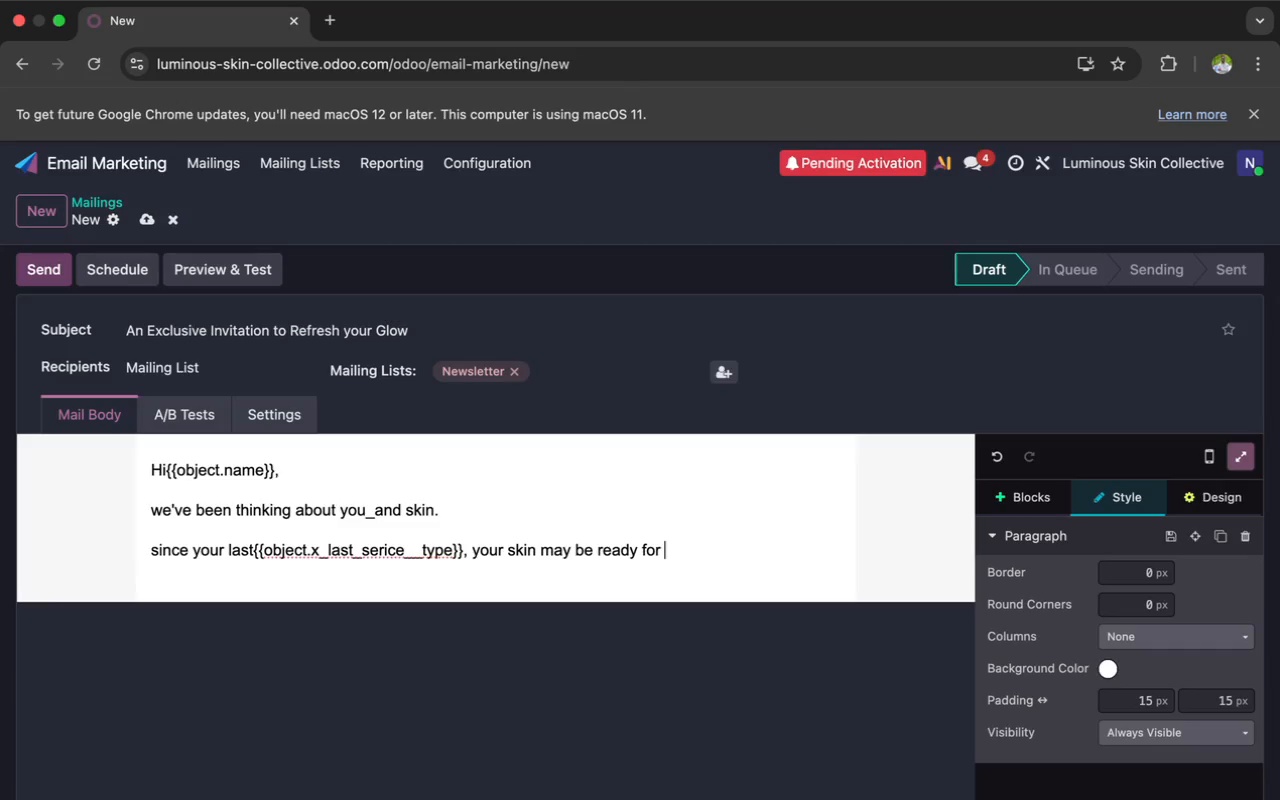 
key(A)
 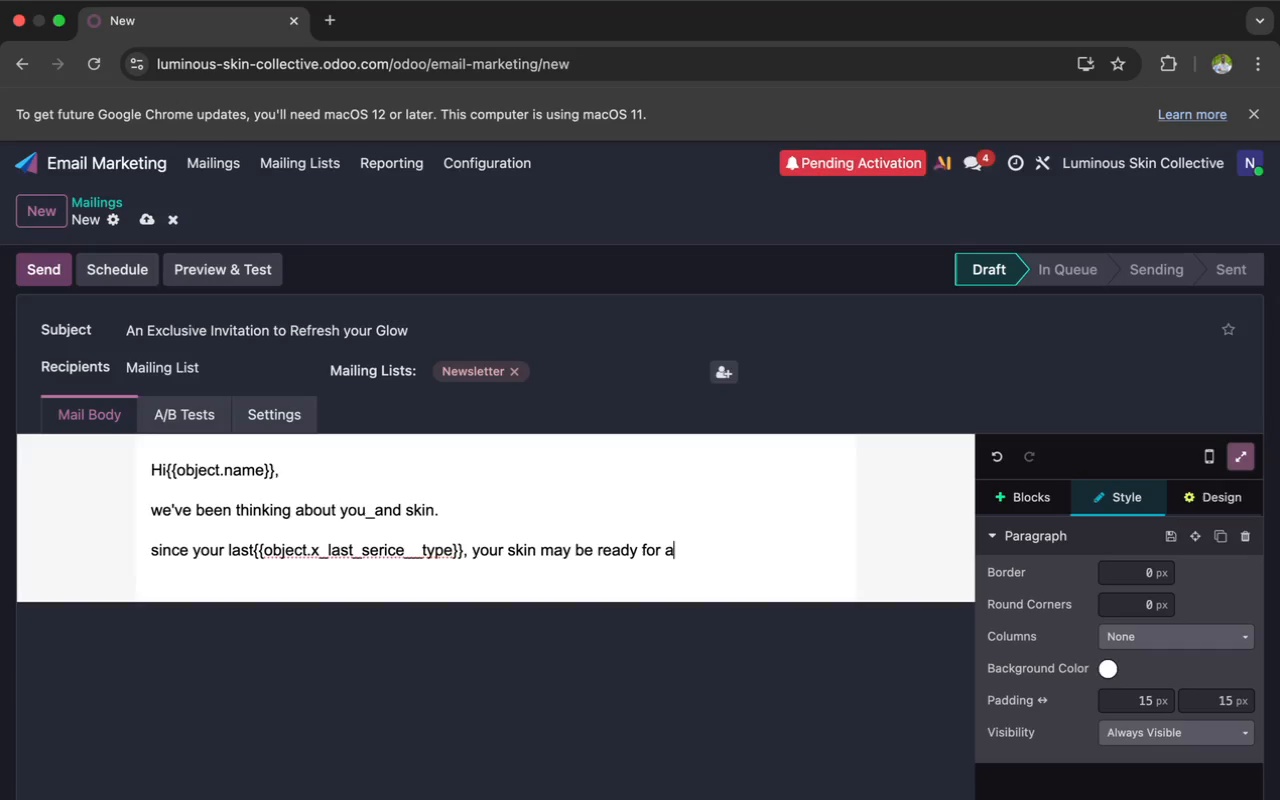 
key(Space)
 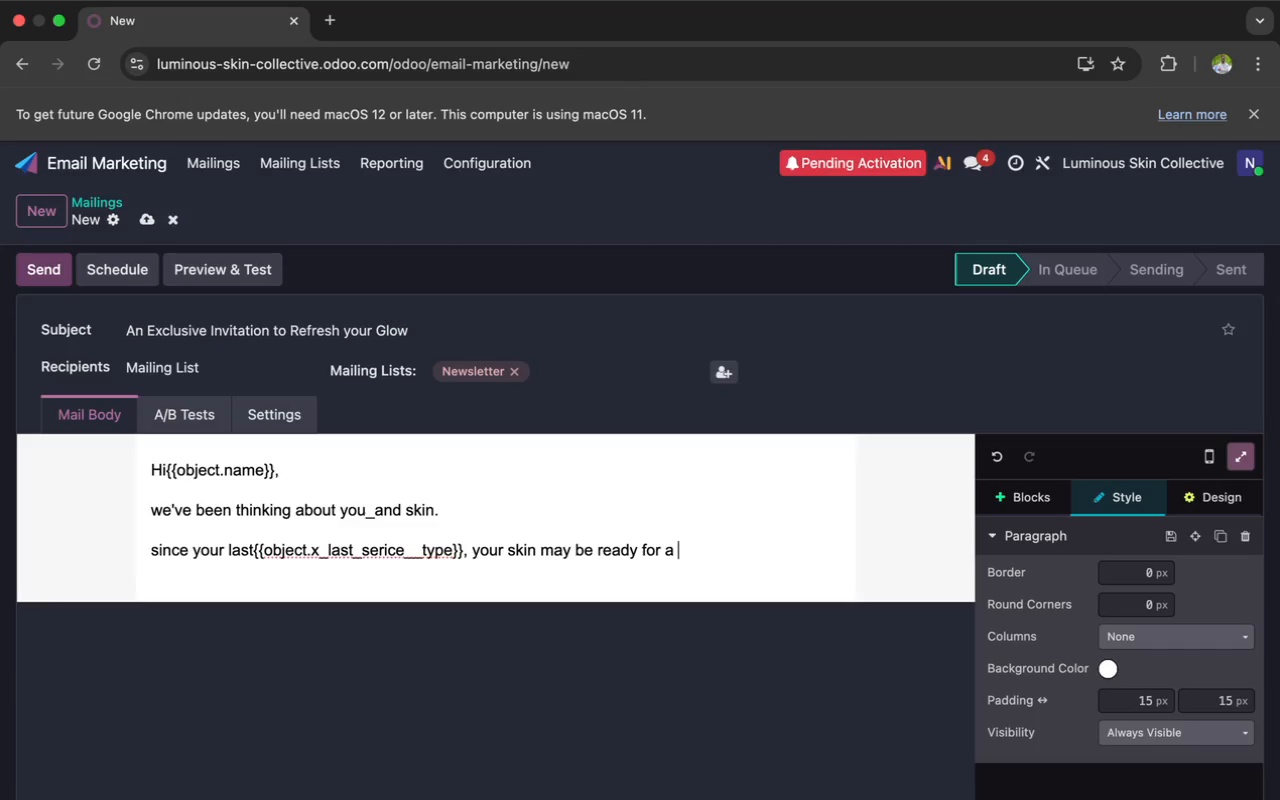 
wait(9.19)
 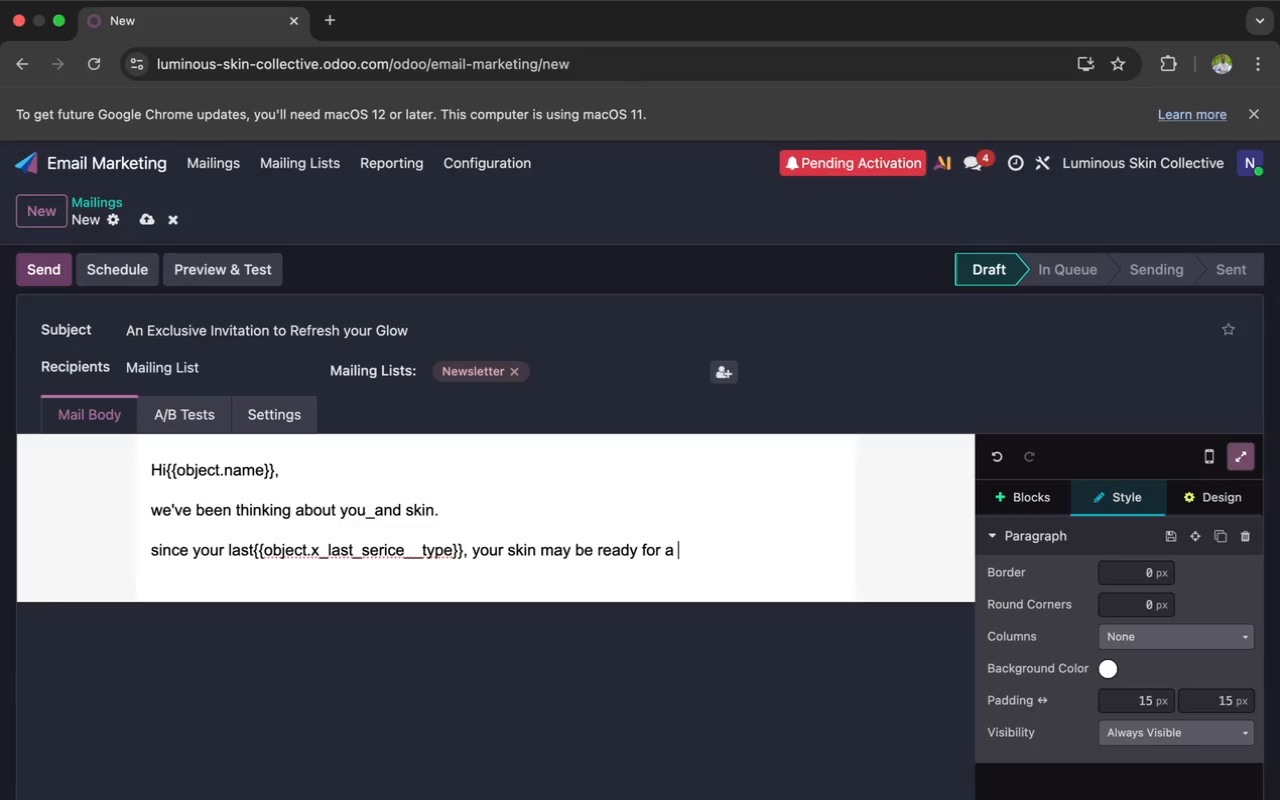 
type(re)
 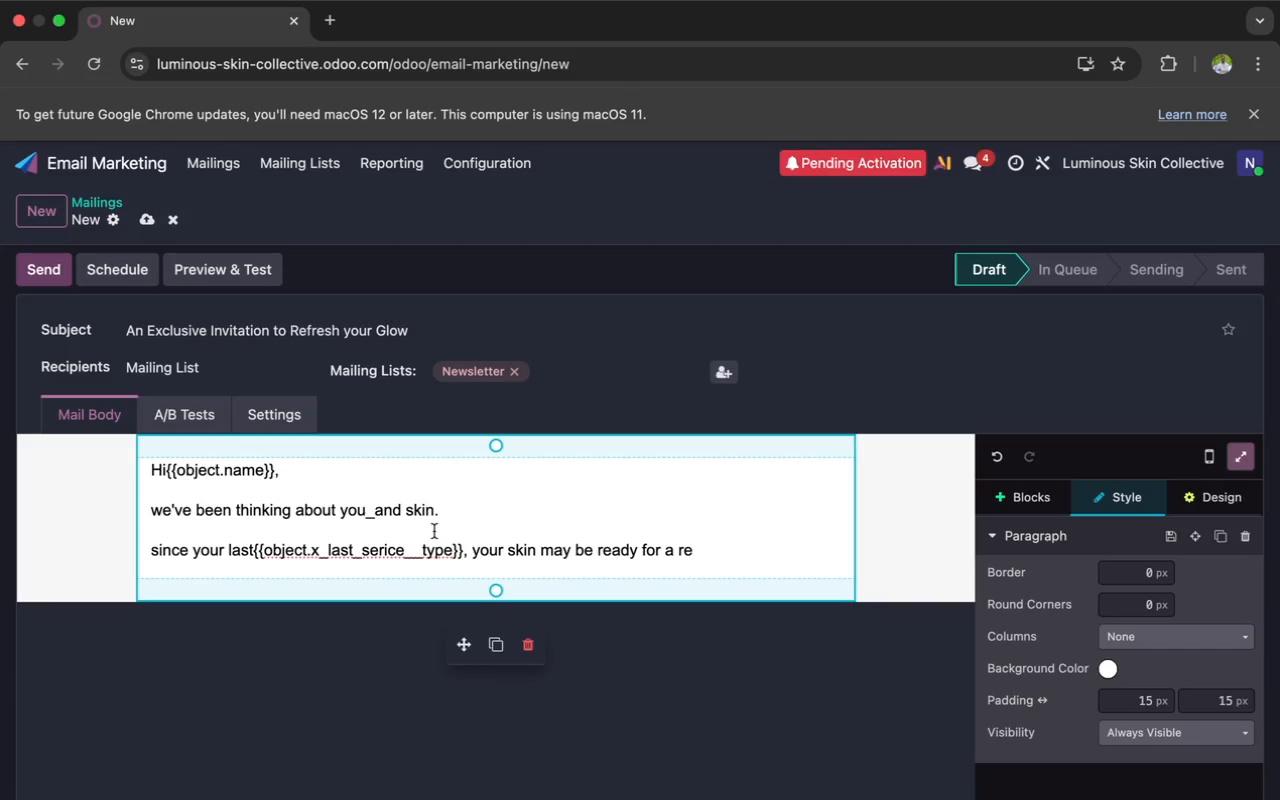 
wait(5.31)
 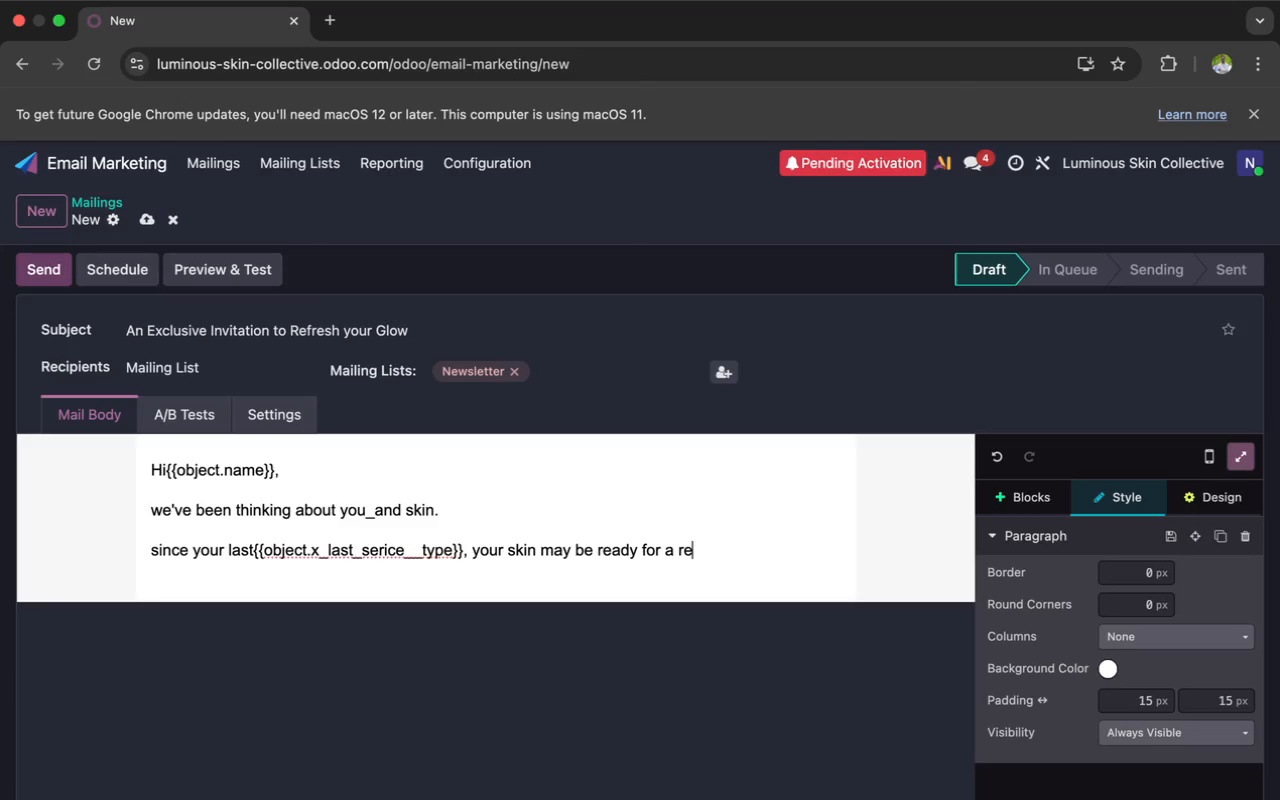 
mouse_move([295, 786])
 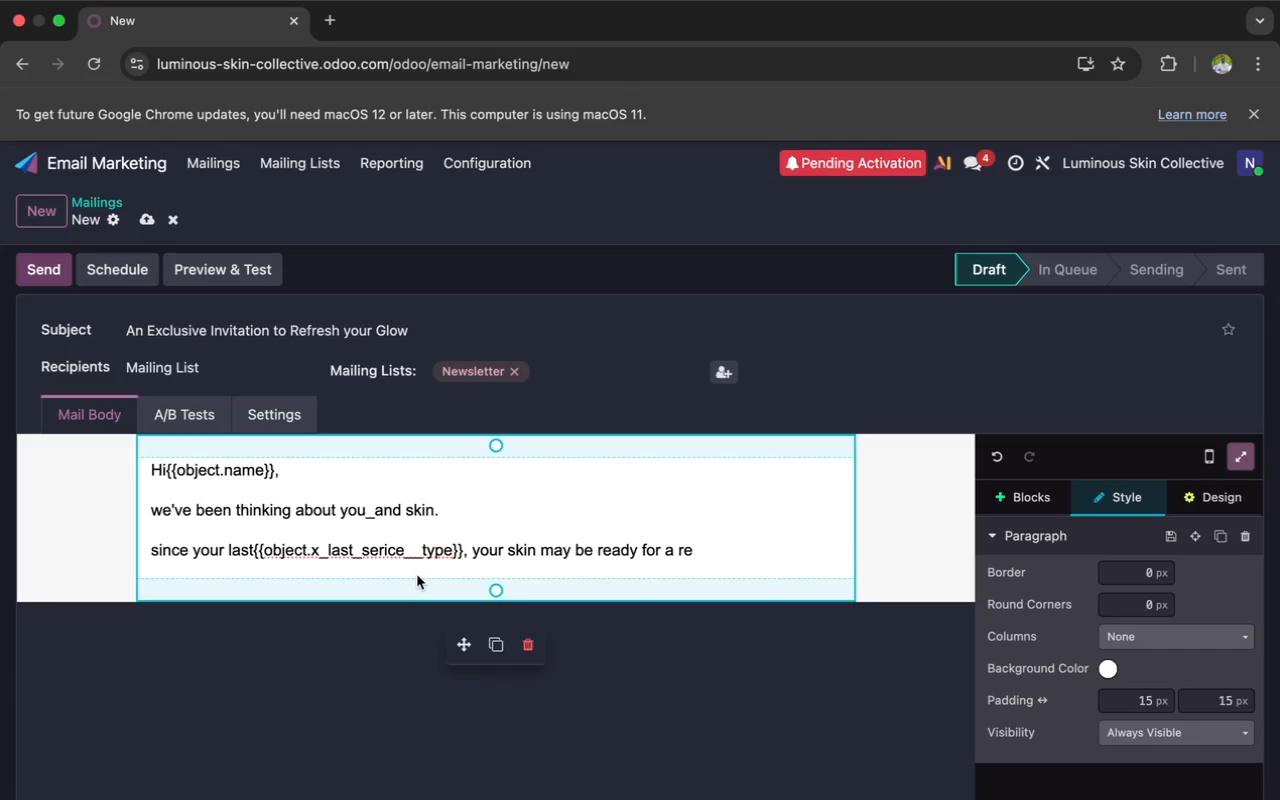 
wait(7.35)
 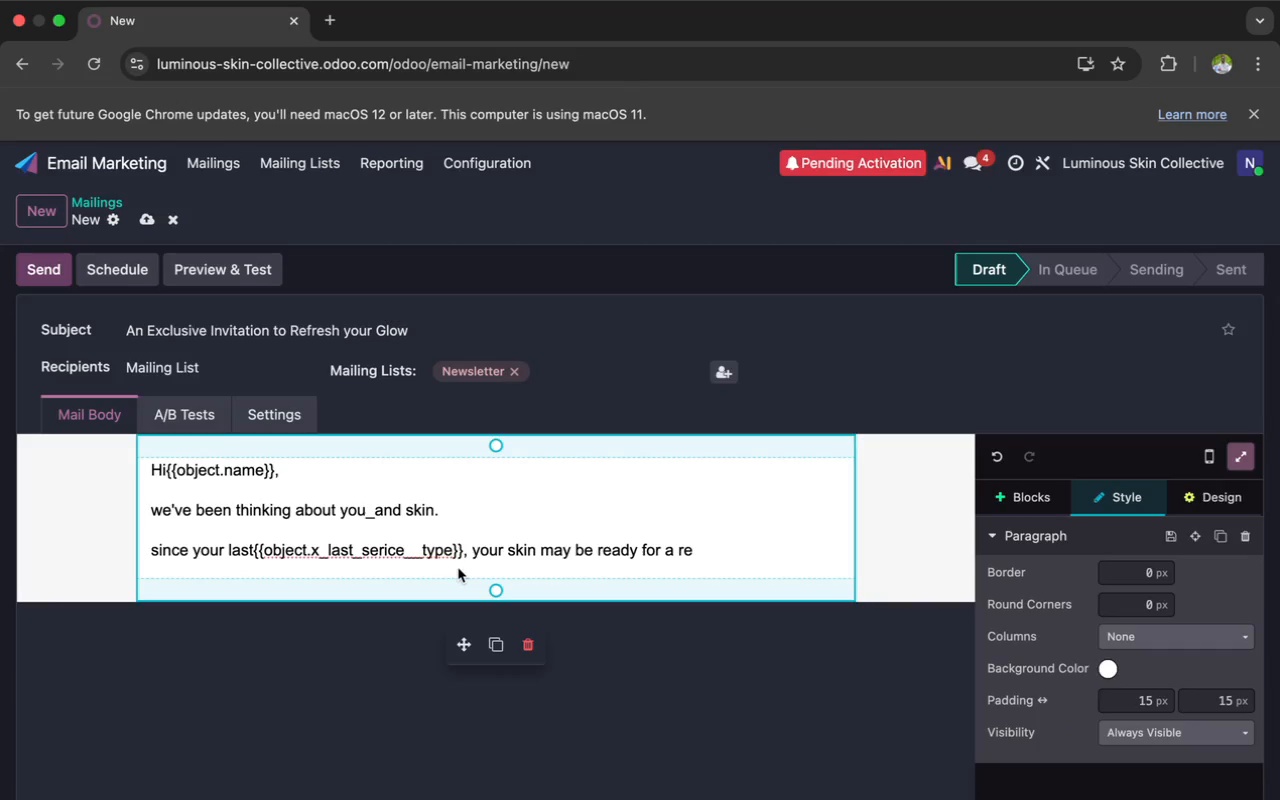 
left_click([415, 557])
 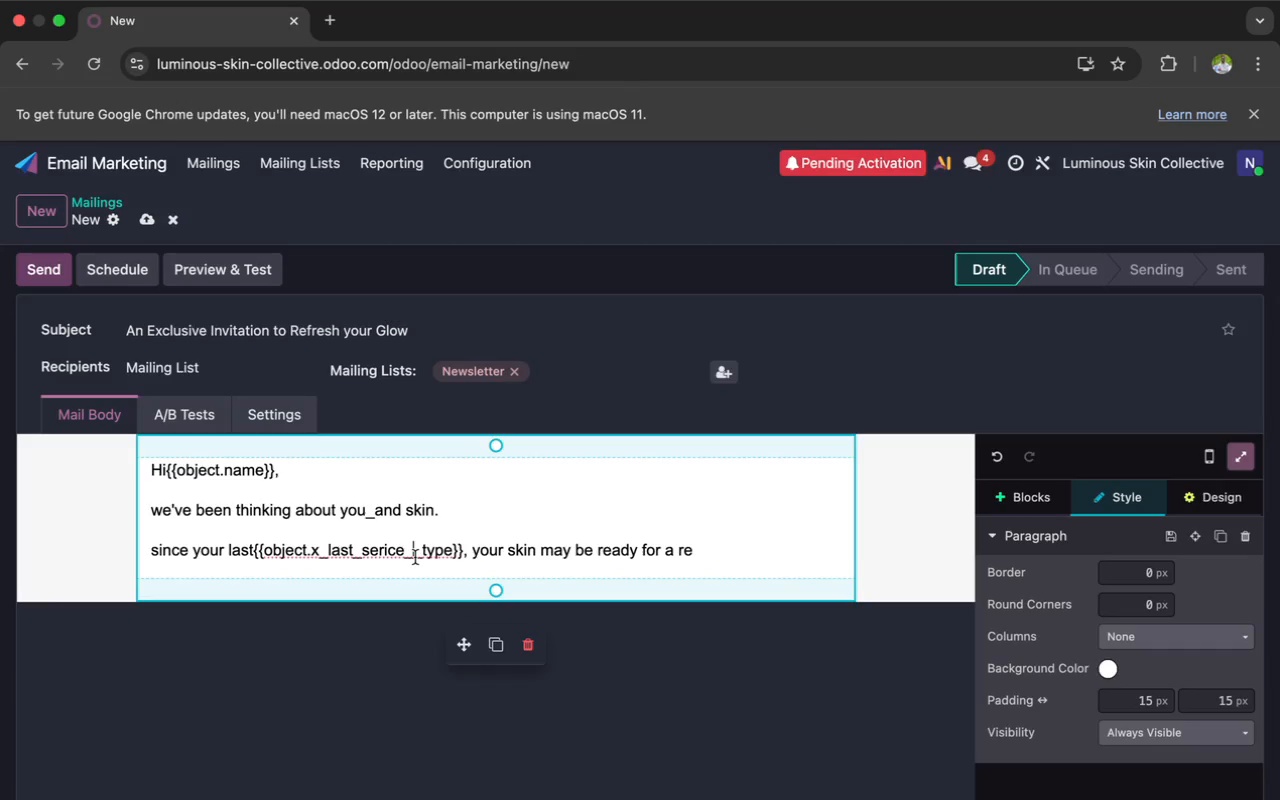 
key(Backspace)
 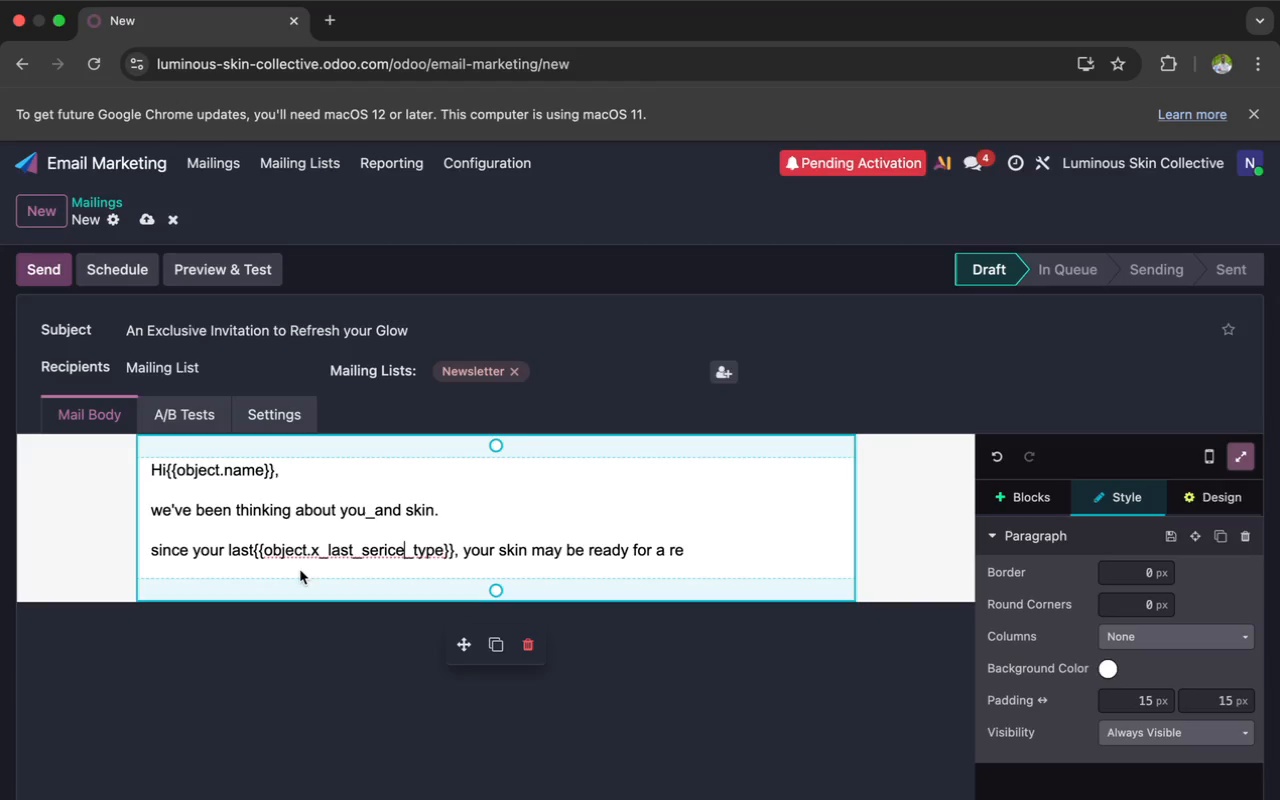 
wait(11.63)
 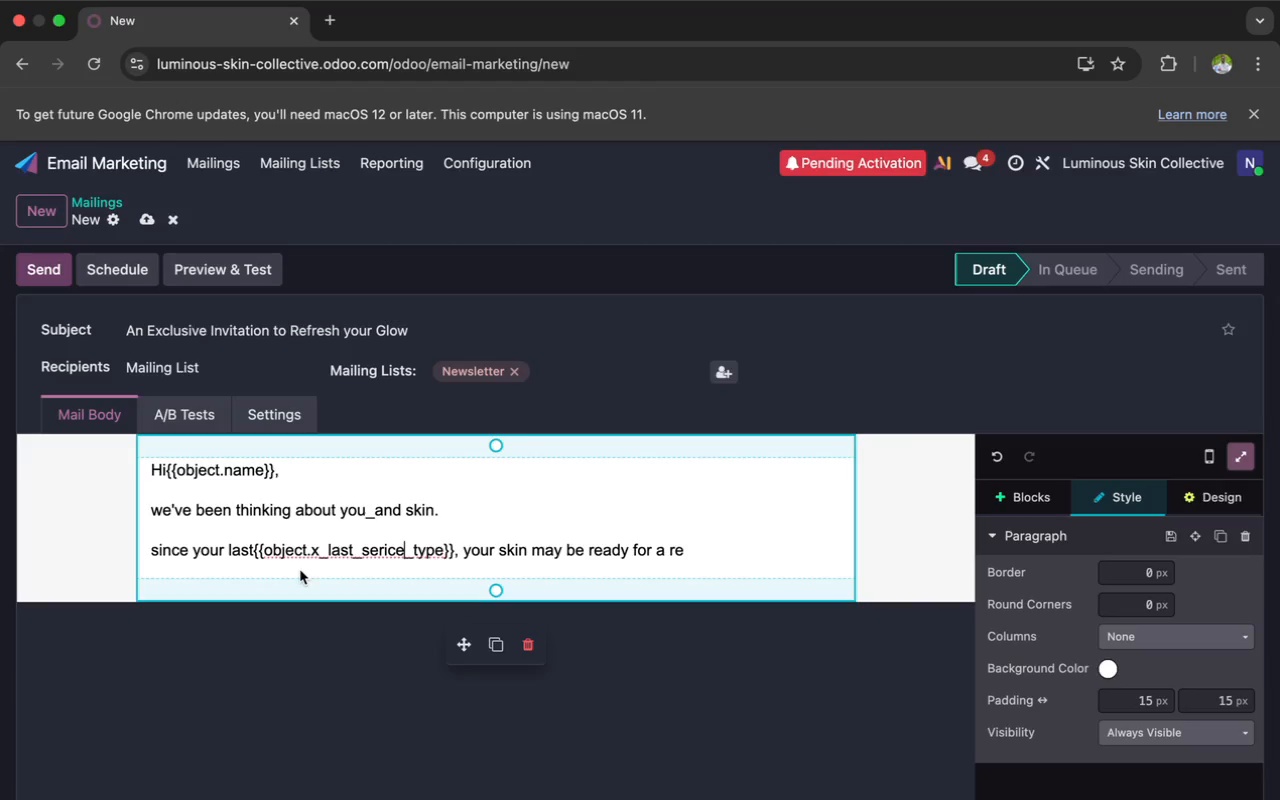 
left_click([251, 552])
 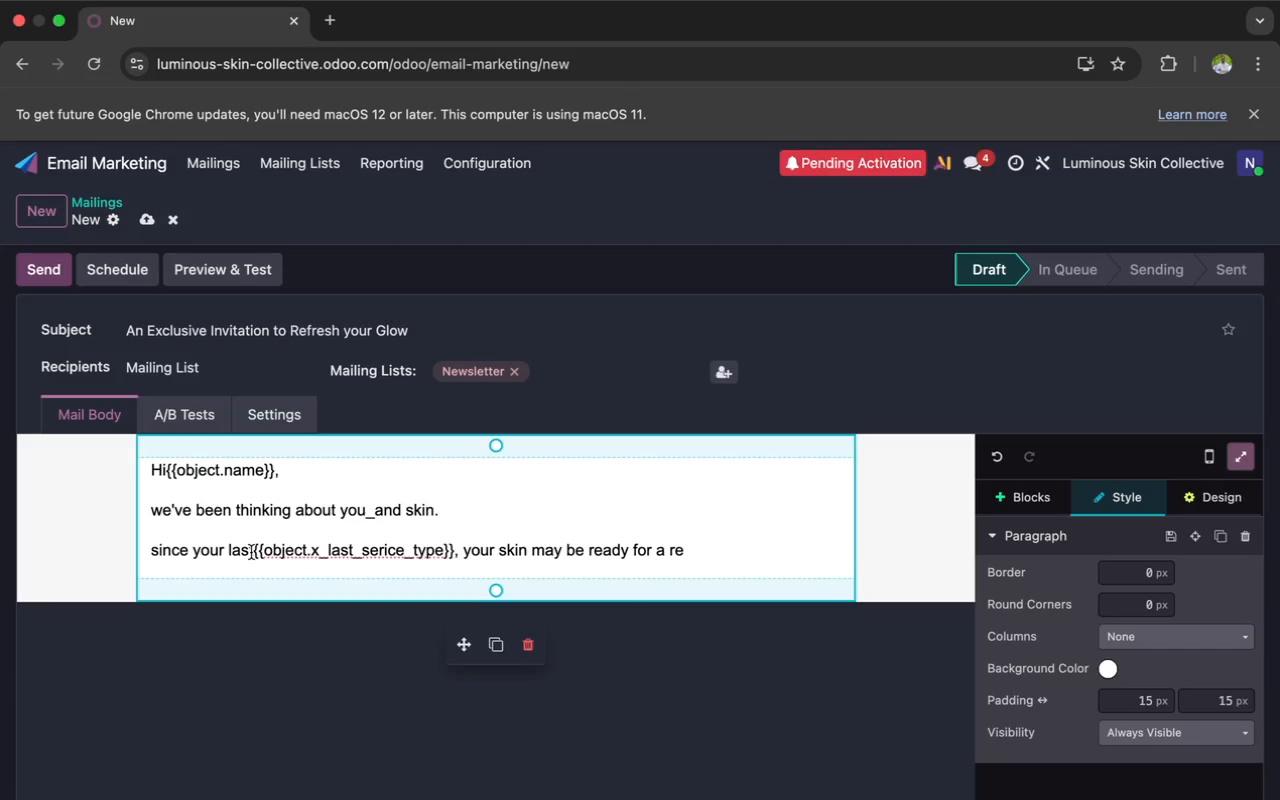 
key(Space)
 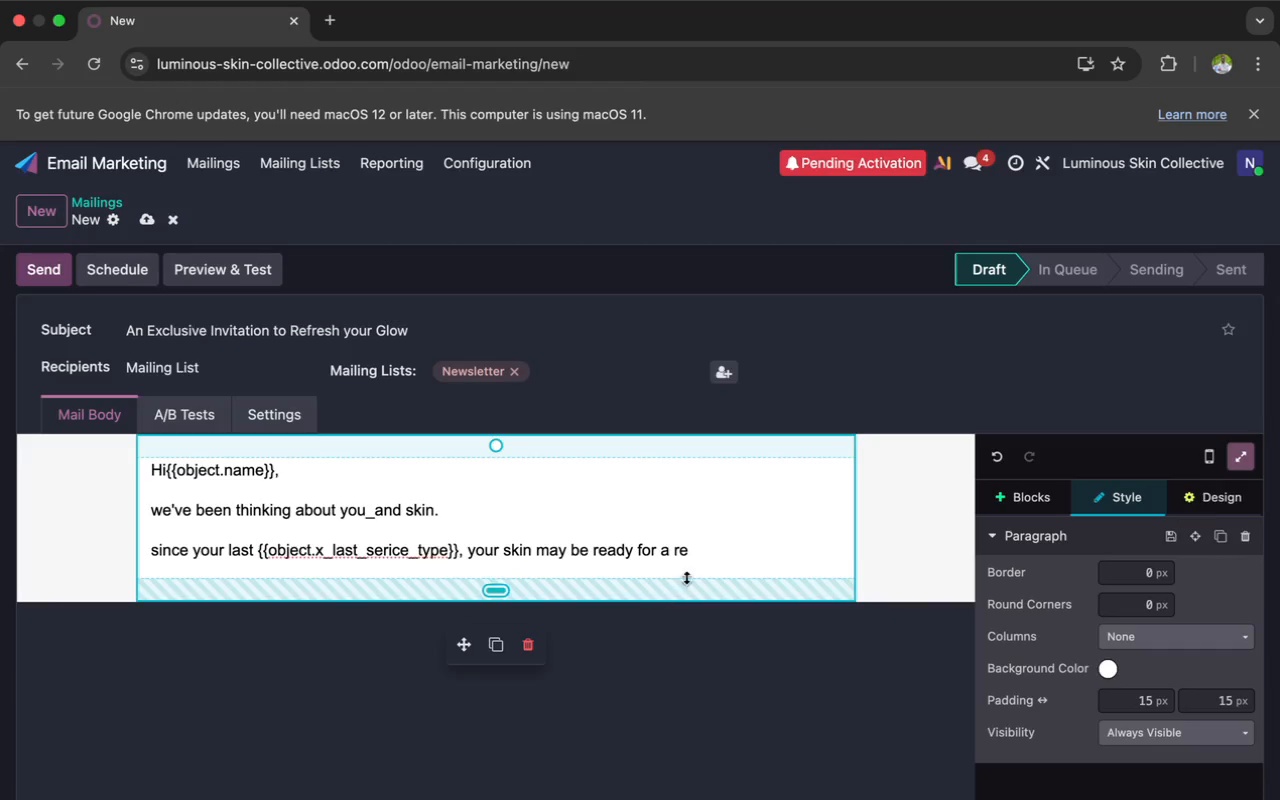 
wait(5.66)
 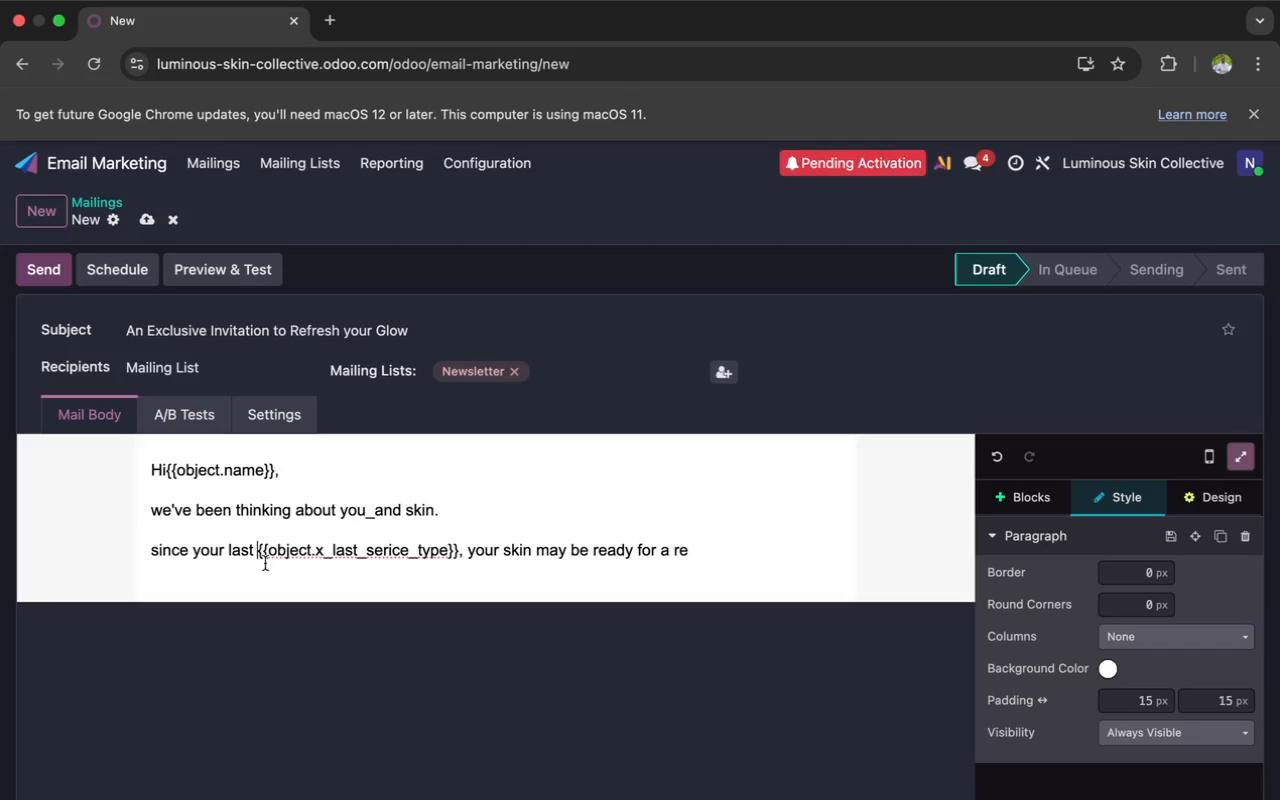 
left_click([688, 552])
 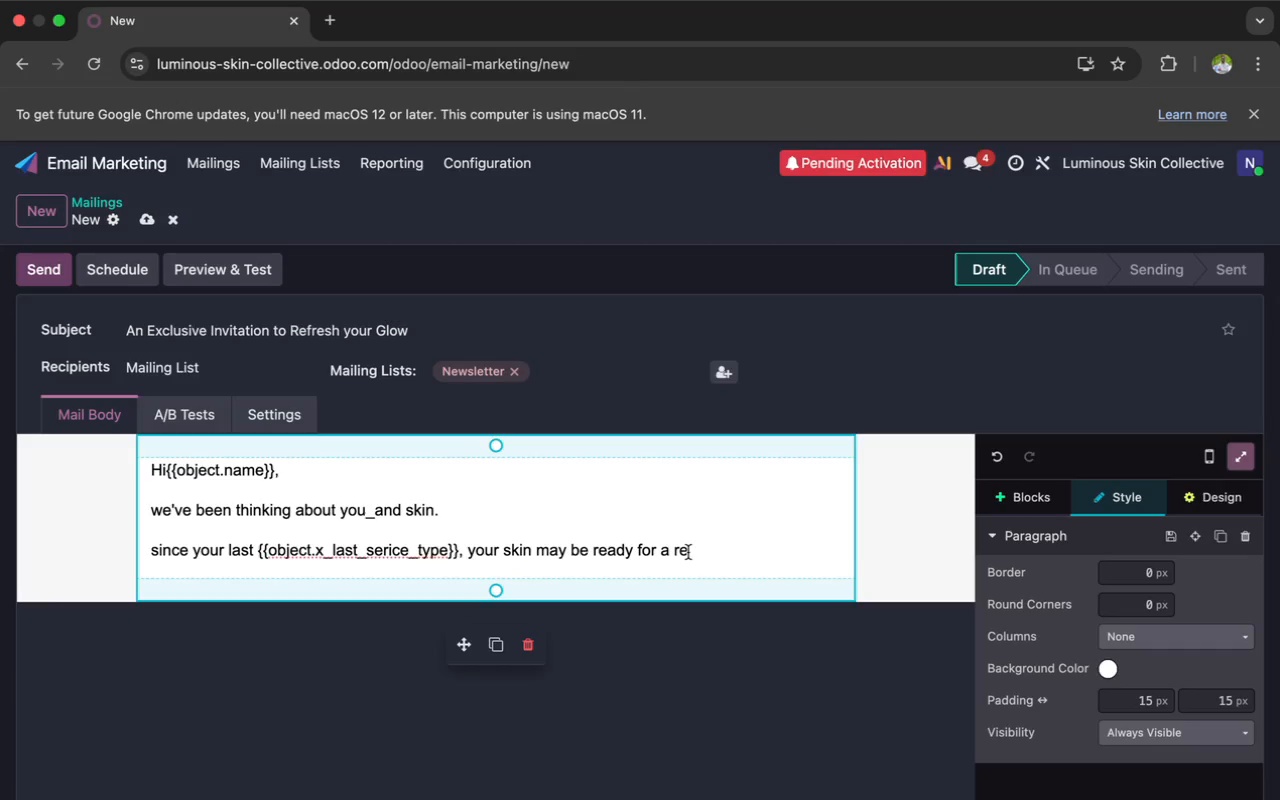 
wait(5.12)
 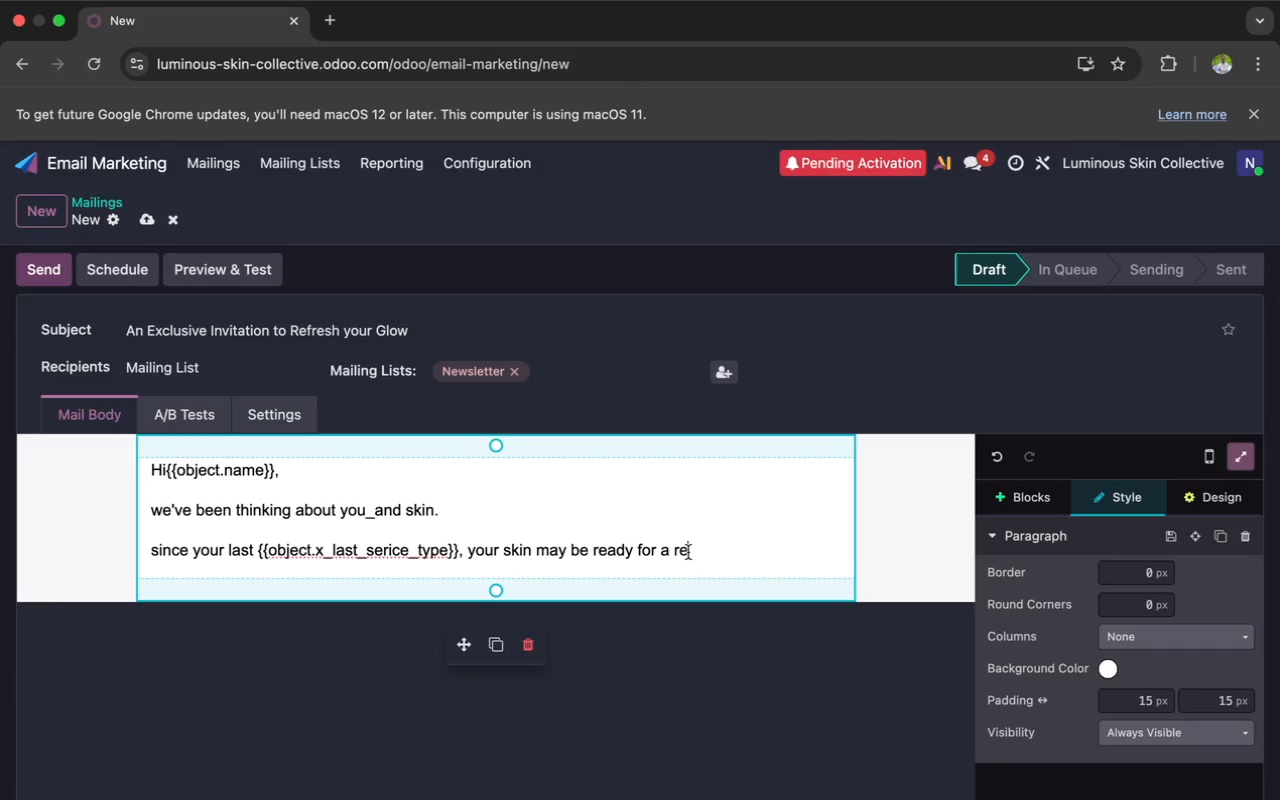 
type(s)
key(Backspace)
type(ad)
 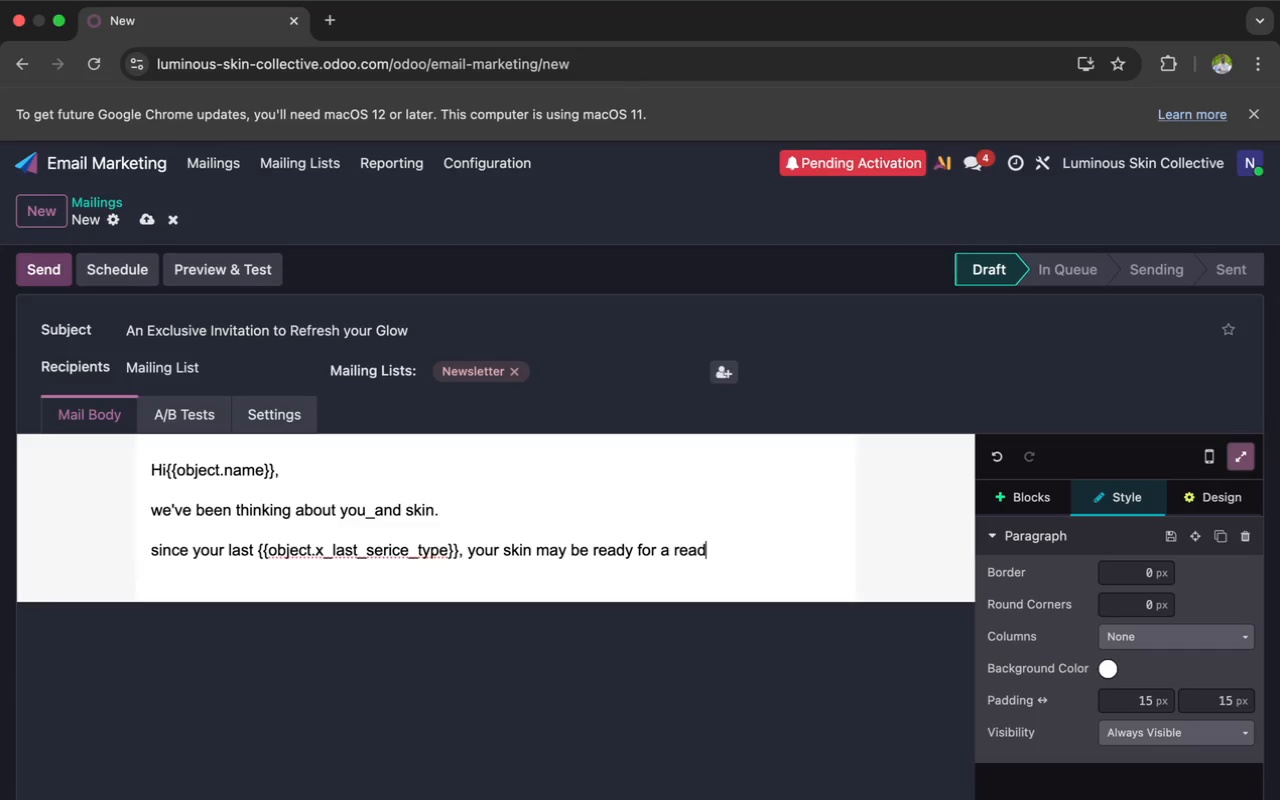 
key(Y)
 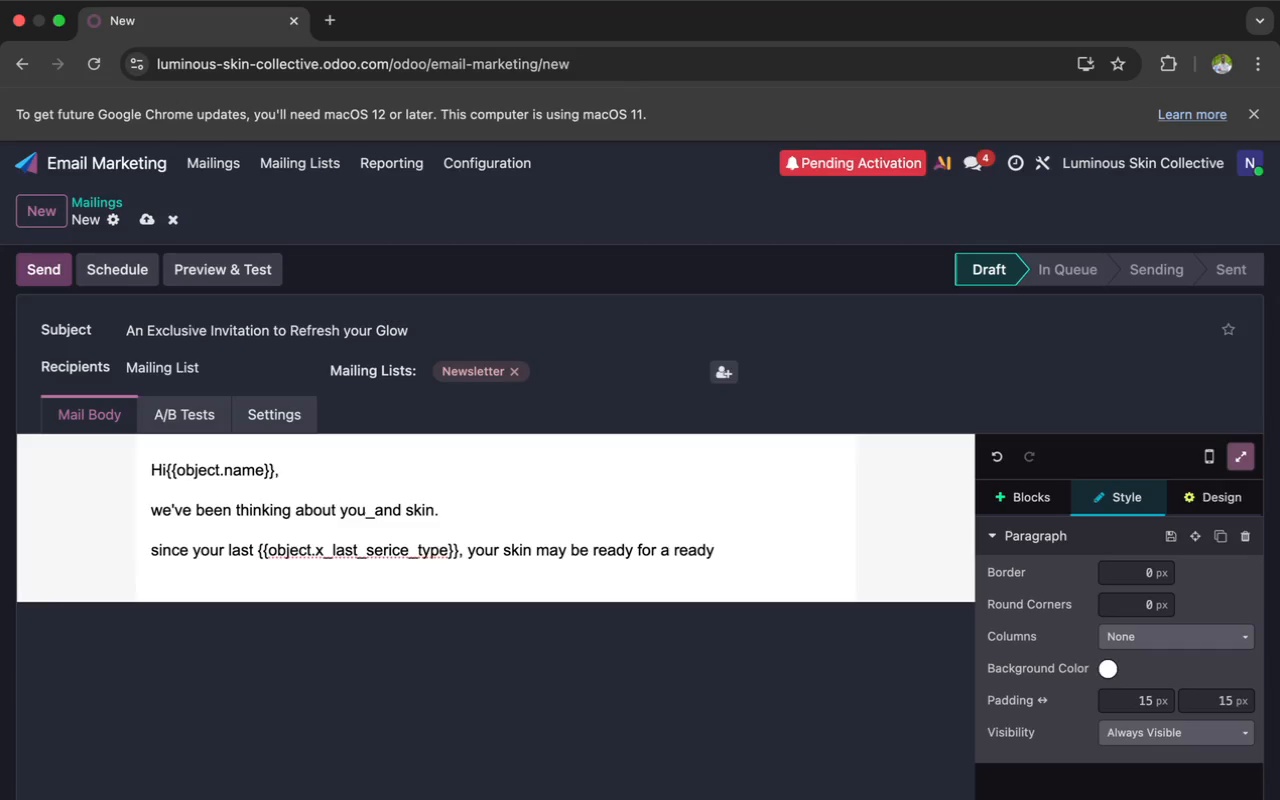 
wait(5.46)
 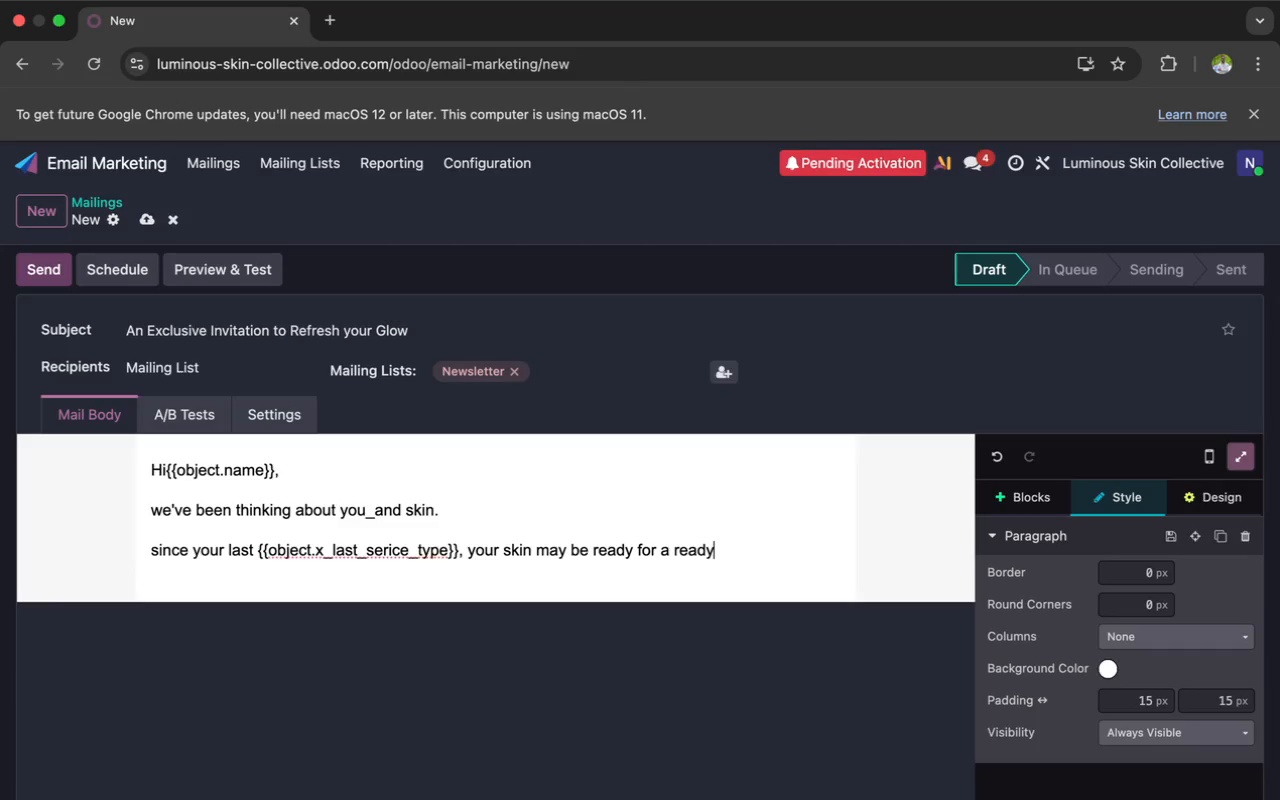 
type( for a ref)
 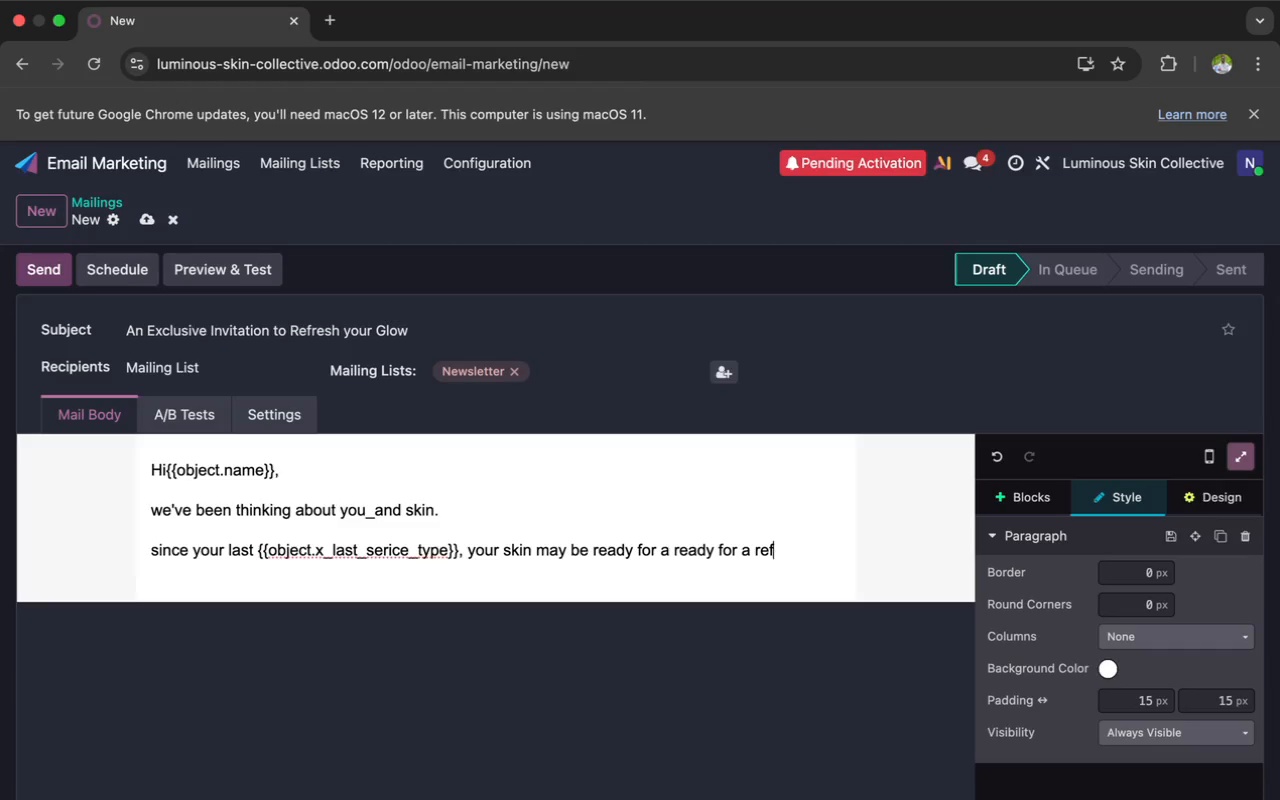 
wait(5.68)
 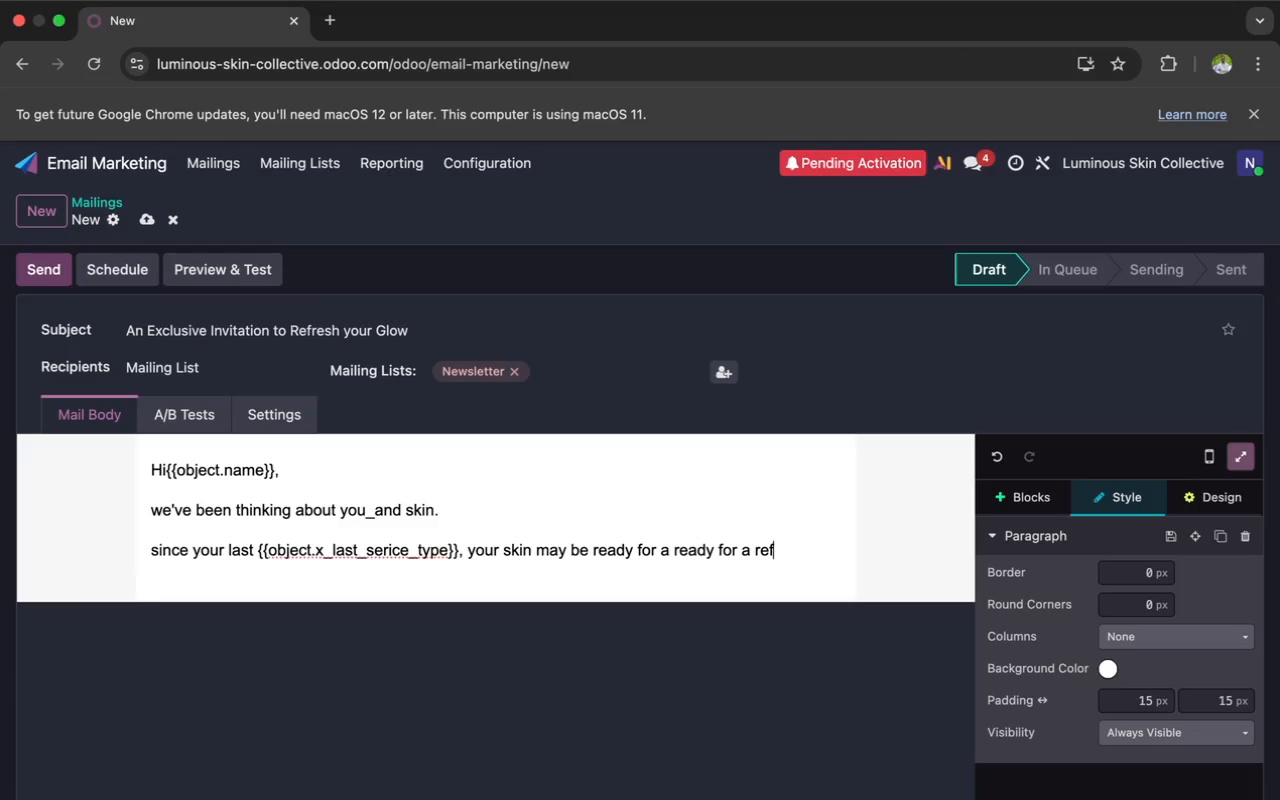 
type(re)
 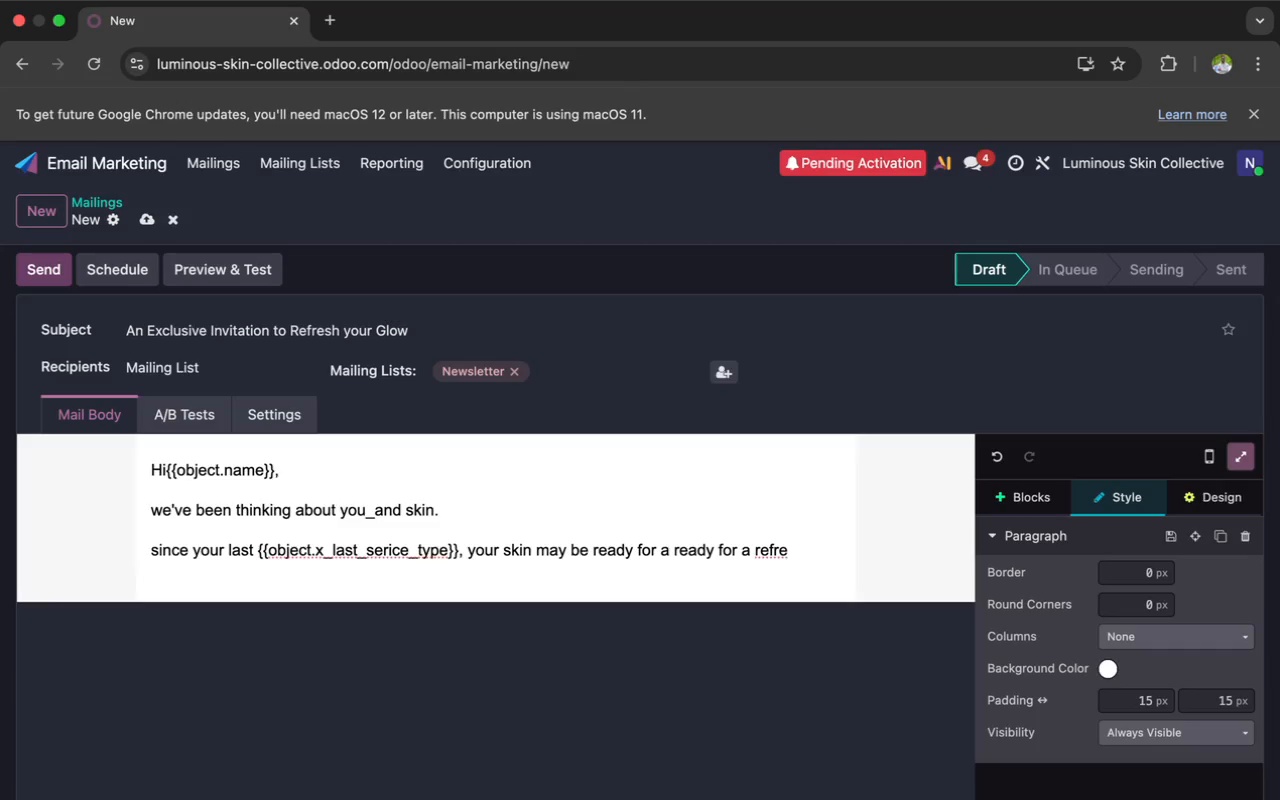 
type(shed)
 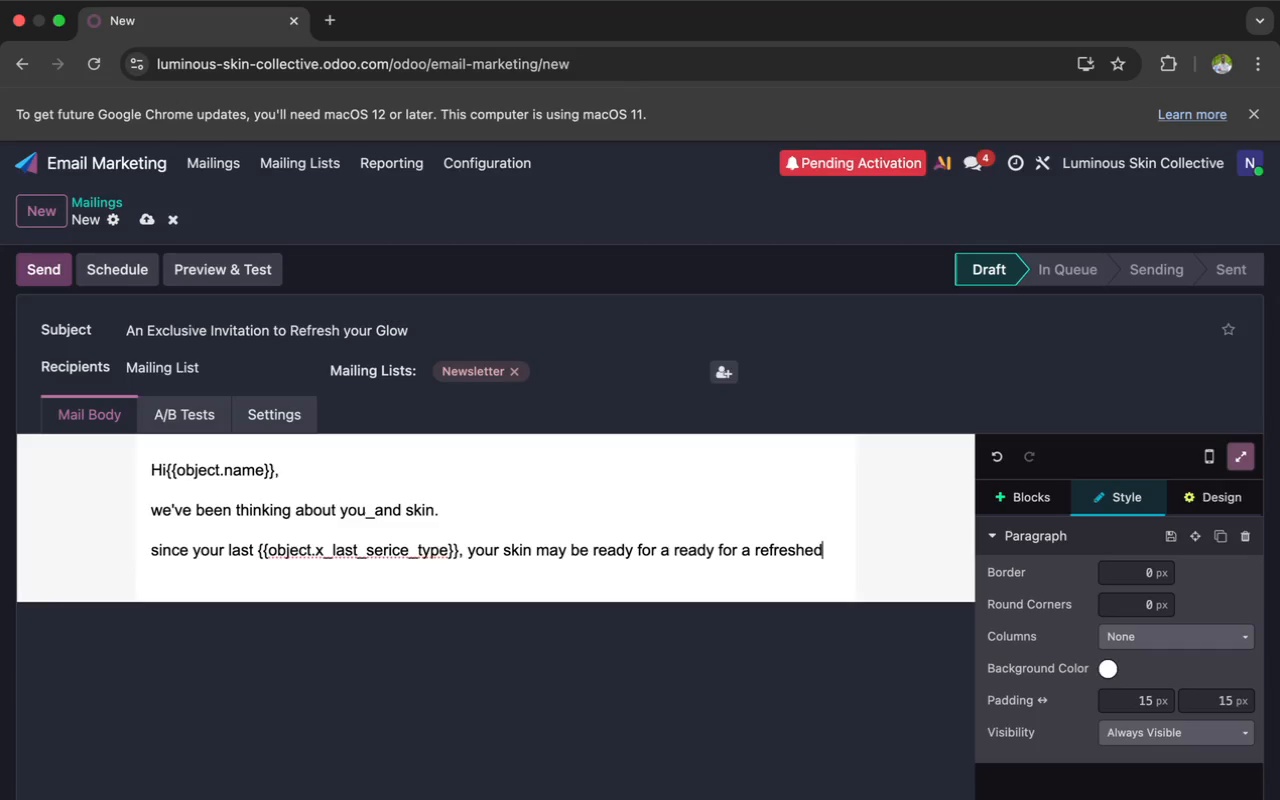 
key(Space)
 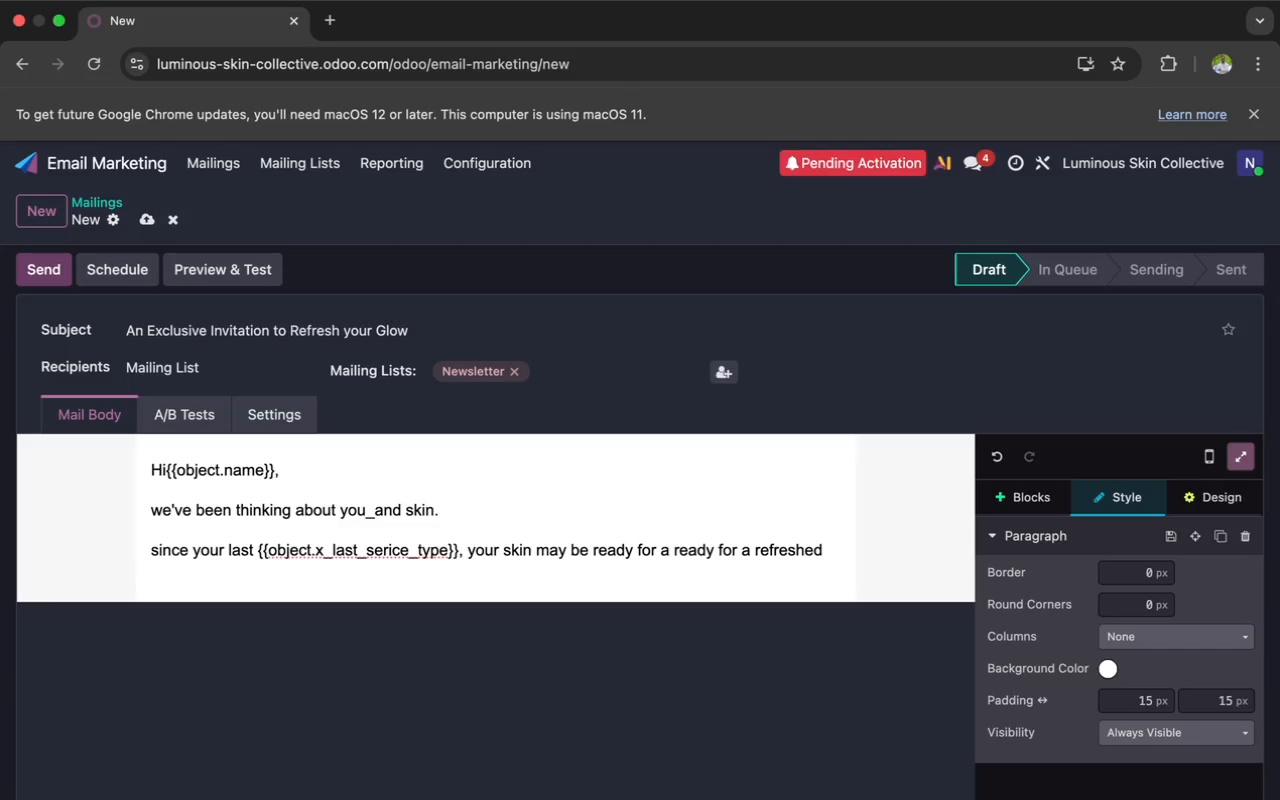 
wait(10.53)
 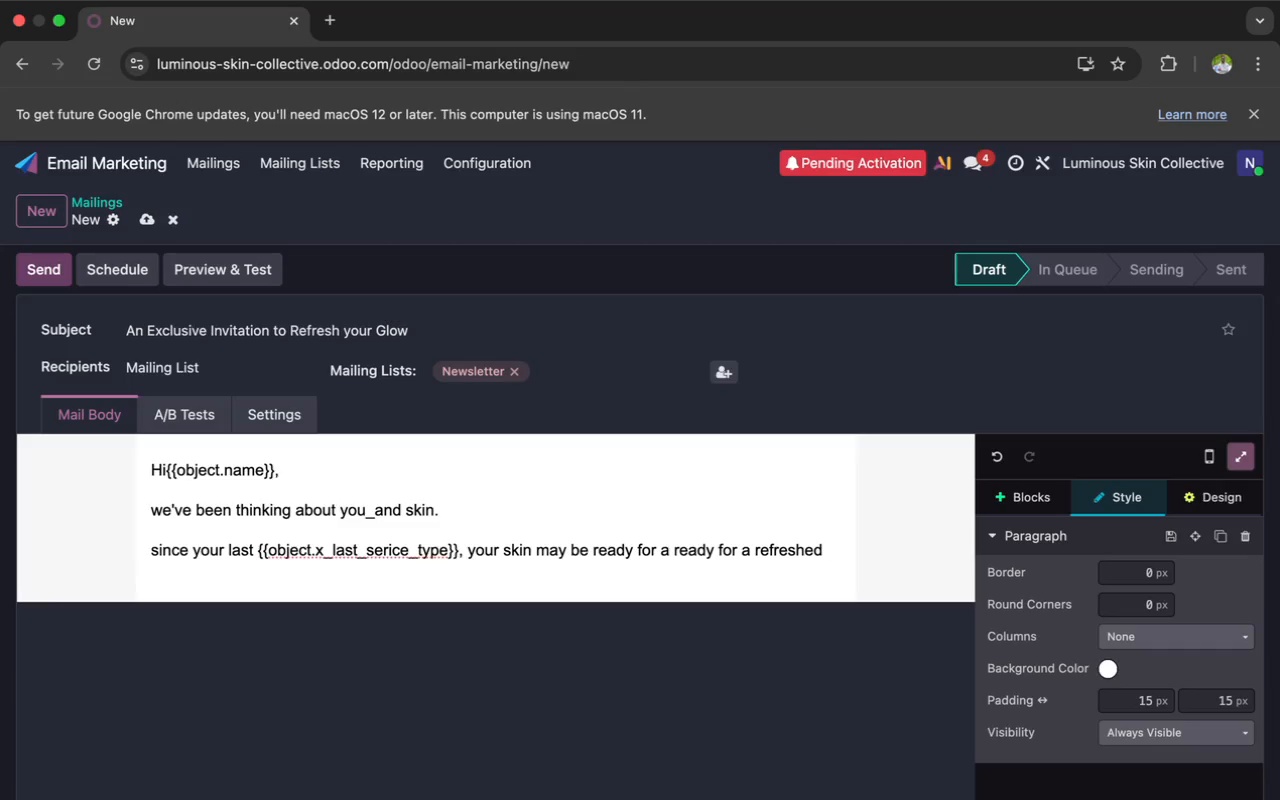 
key(T)
 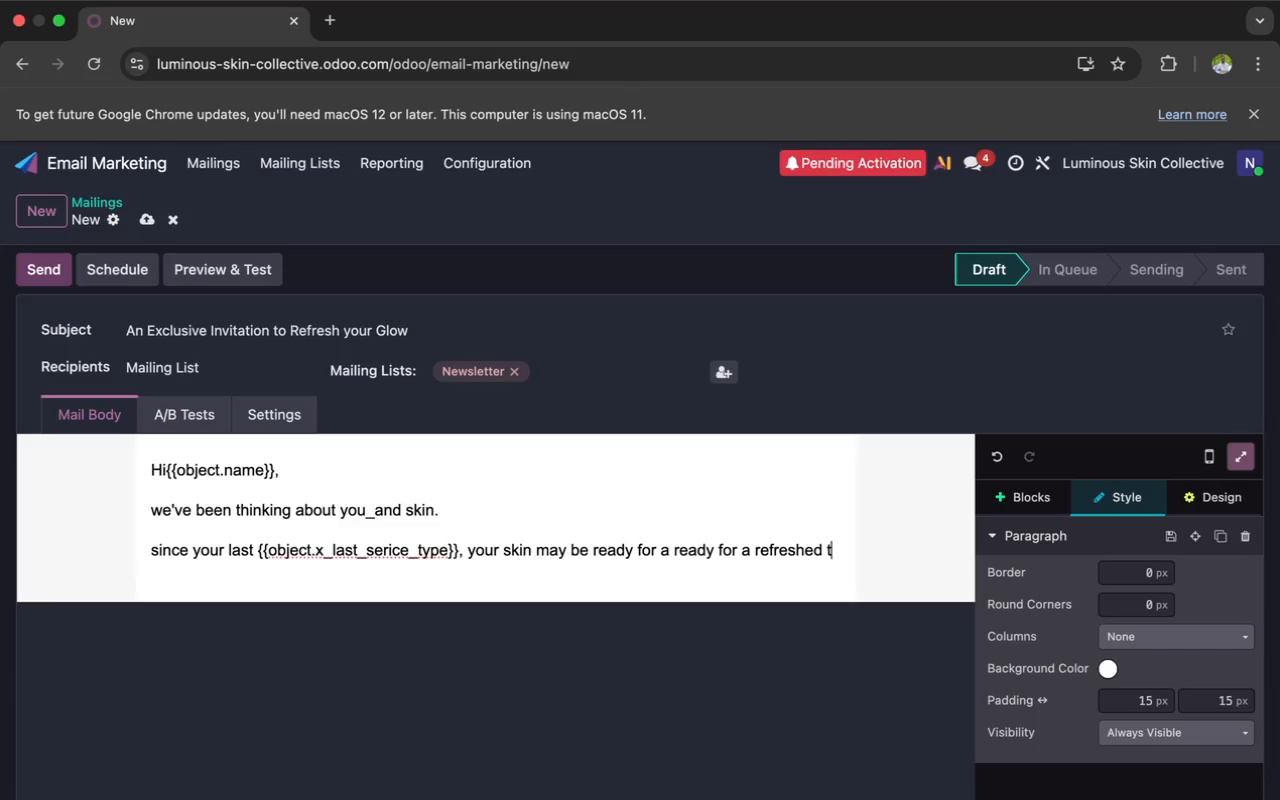 
wait(6.81)
 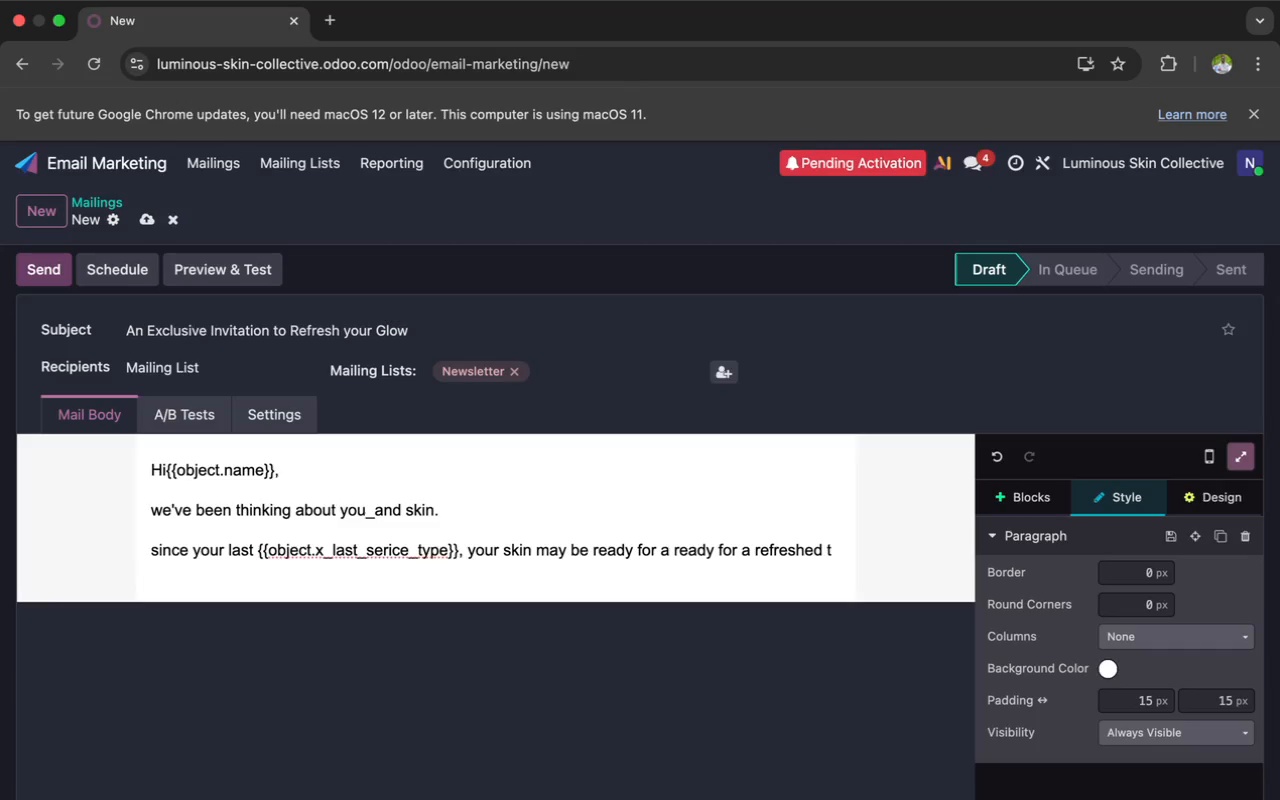 
type(re)
 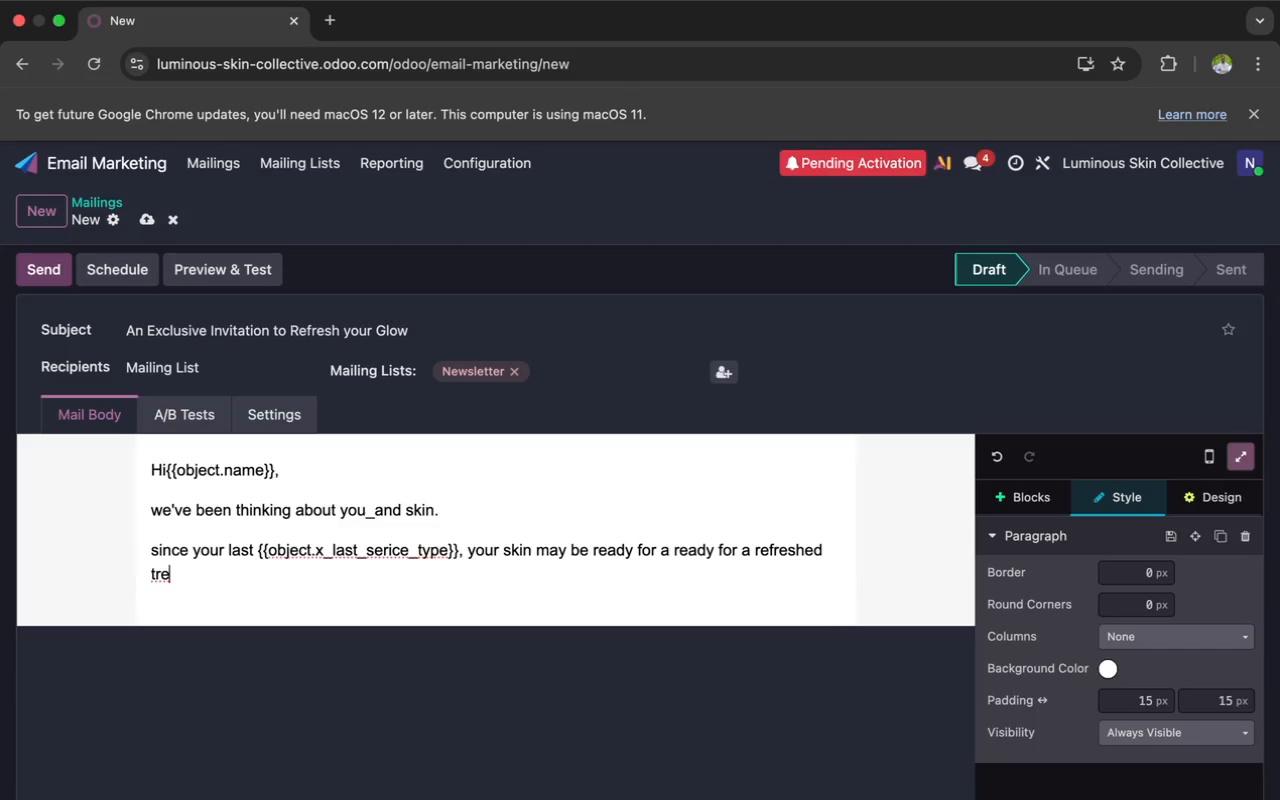 
key(A)
 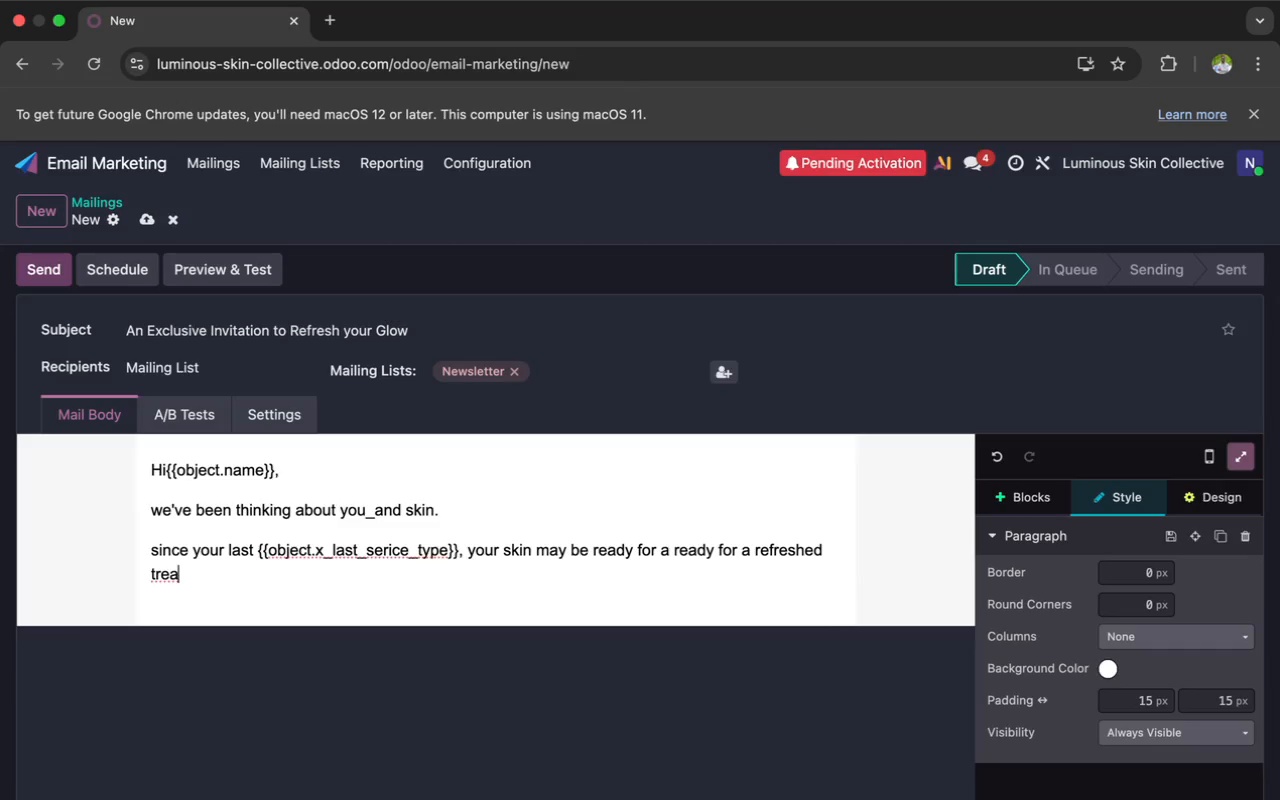 
type(tm)
 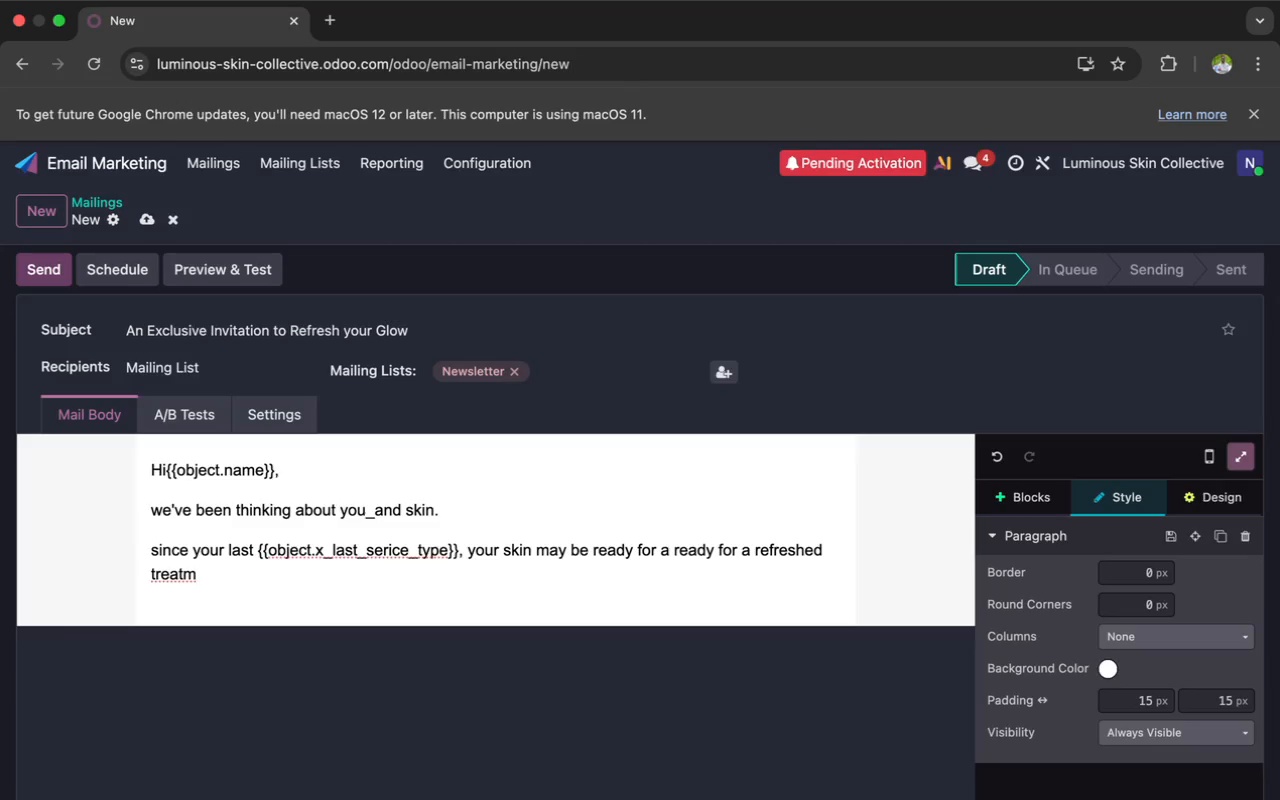 
wait(5.28)
 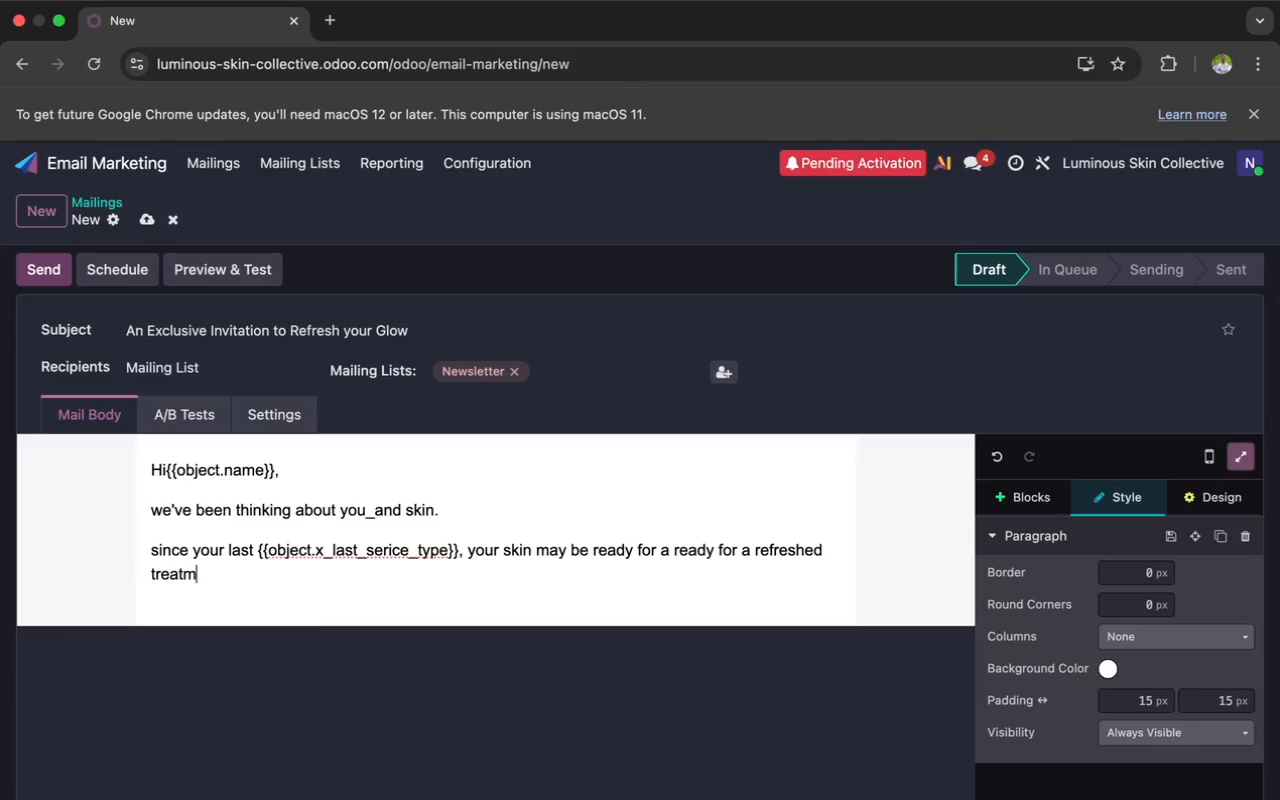 
type(ent)
 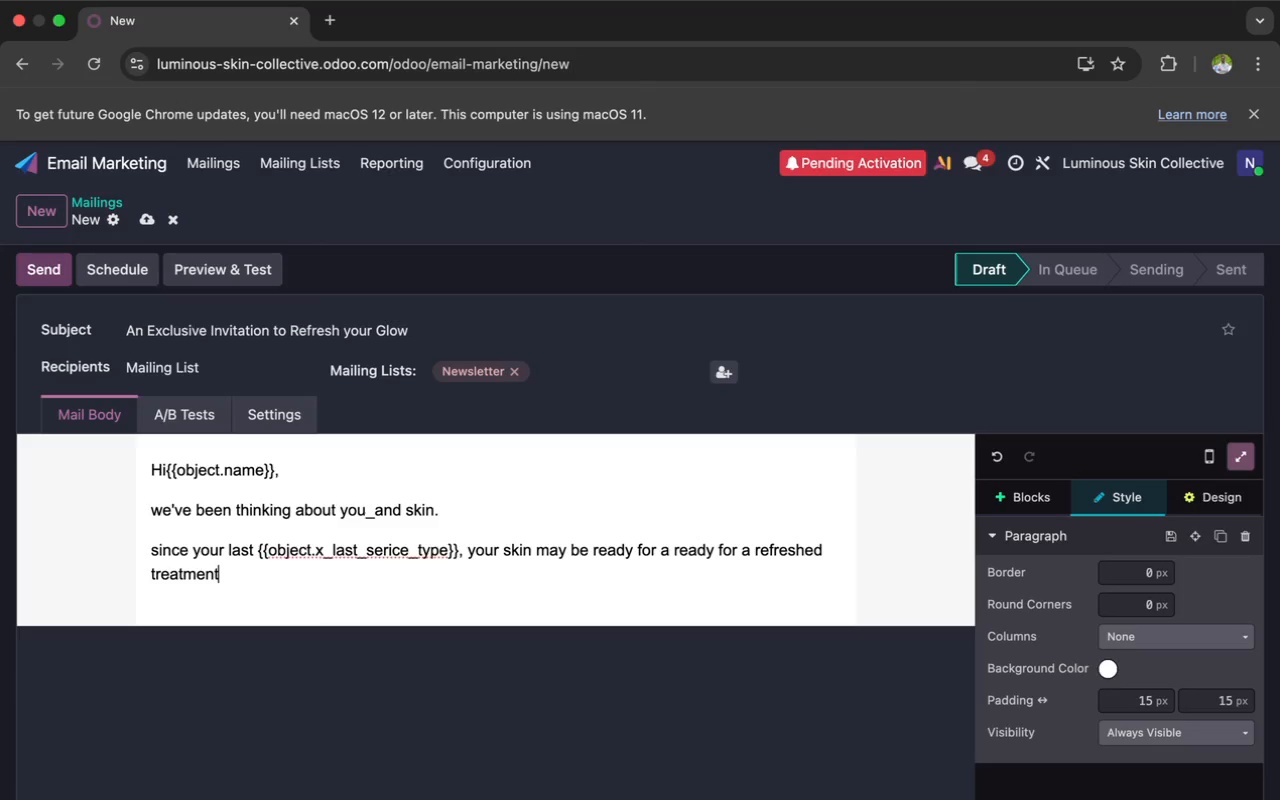 
type( plan to )
 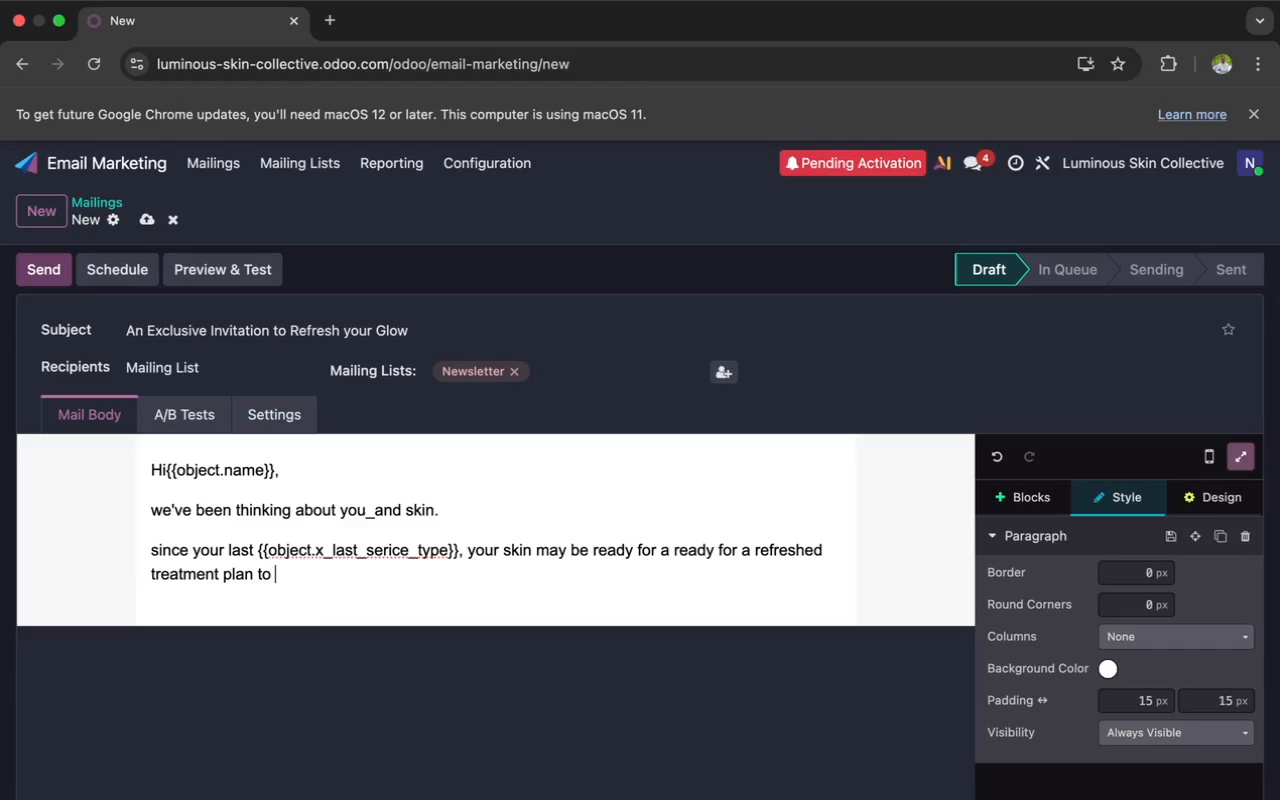 
type(main)
 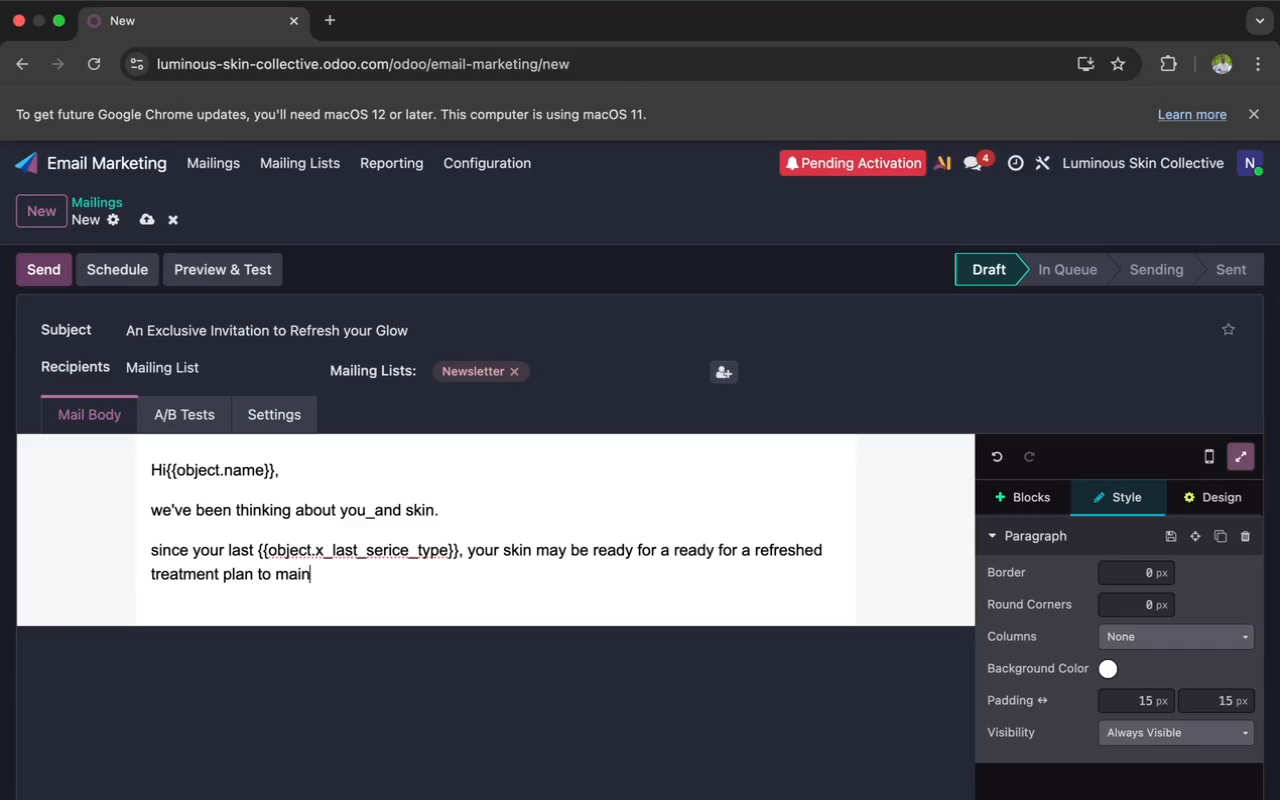 
type(tain)
 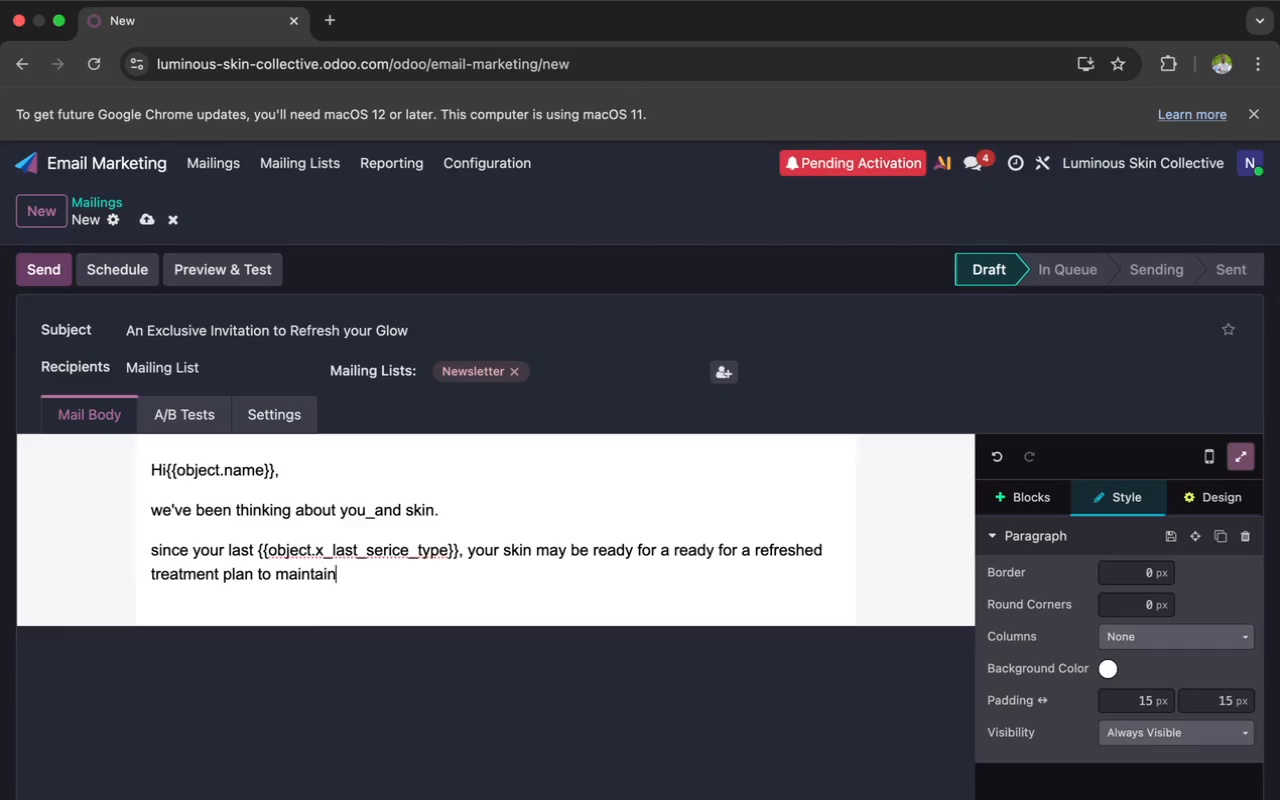 
wait(7.13)
 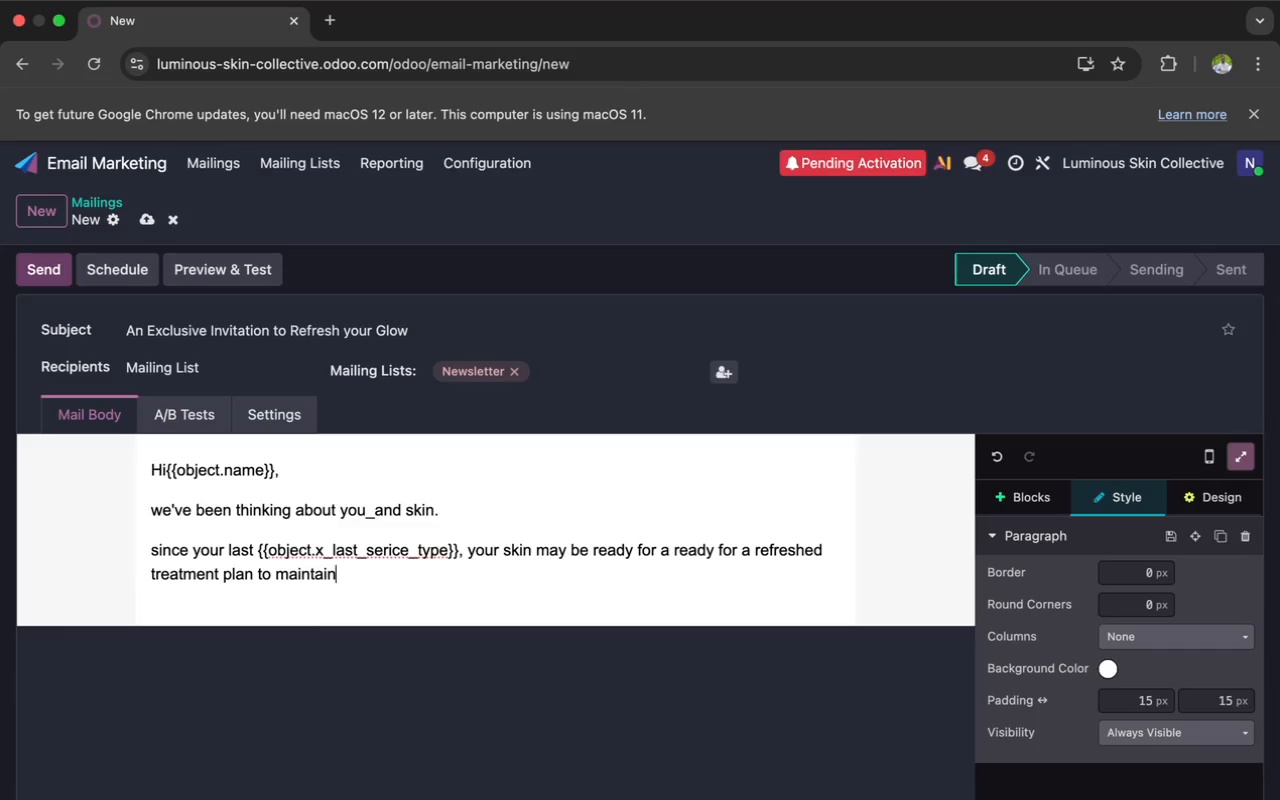 
key(Space)
 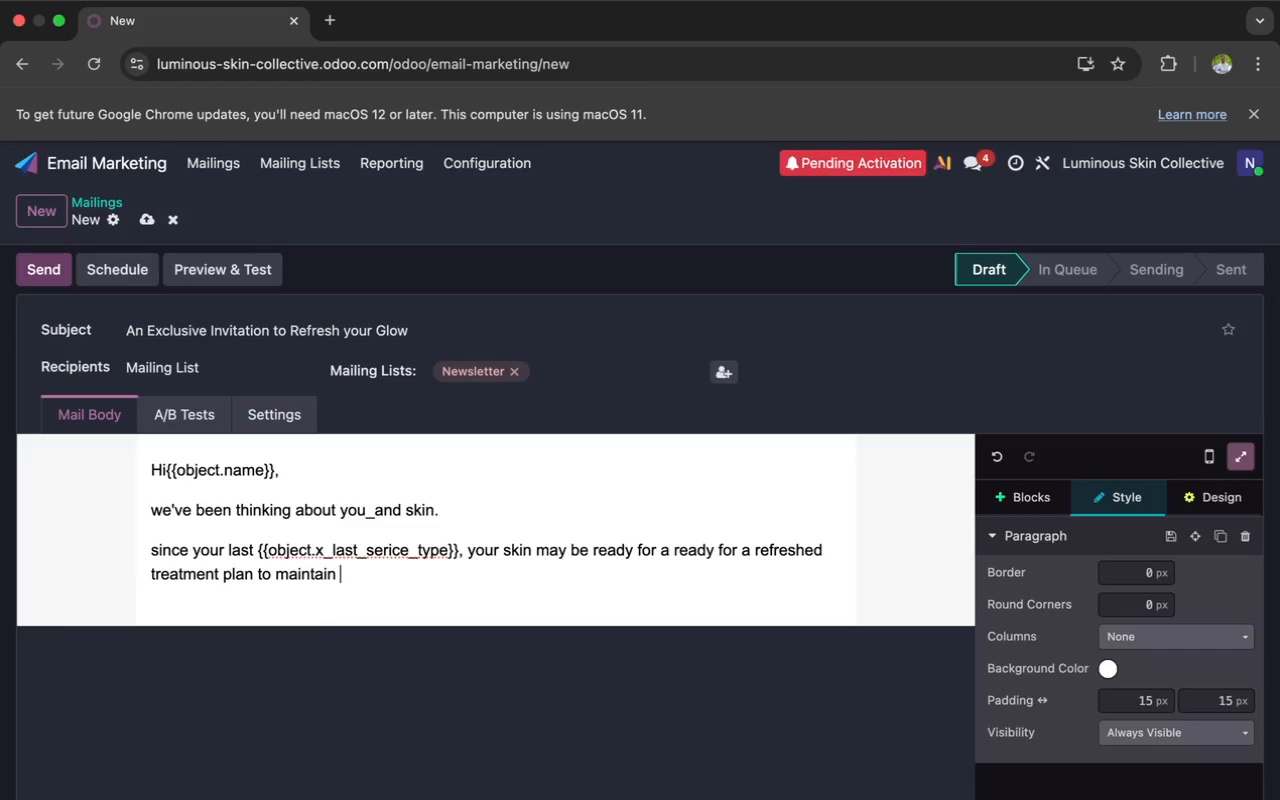 
type(it)
 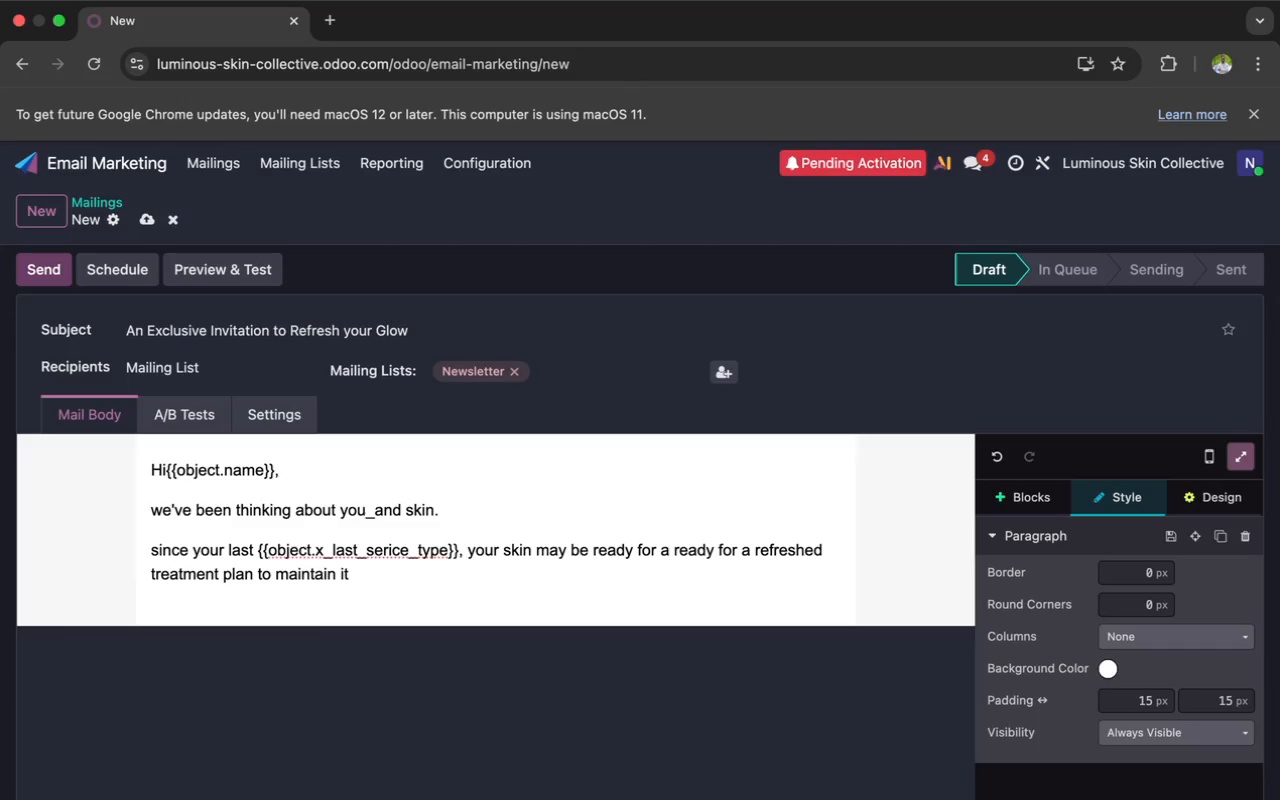 
key(S)
 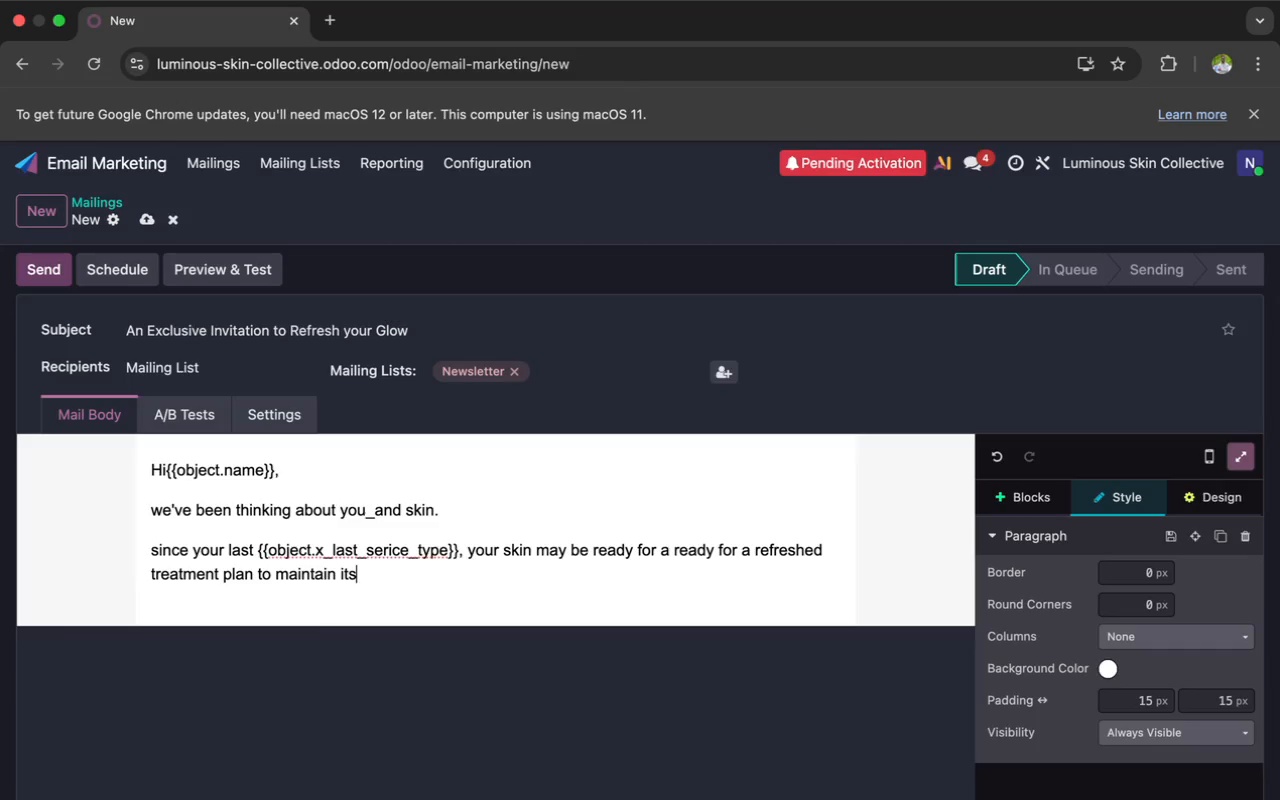 
key(Space)
 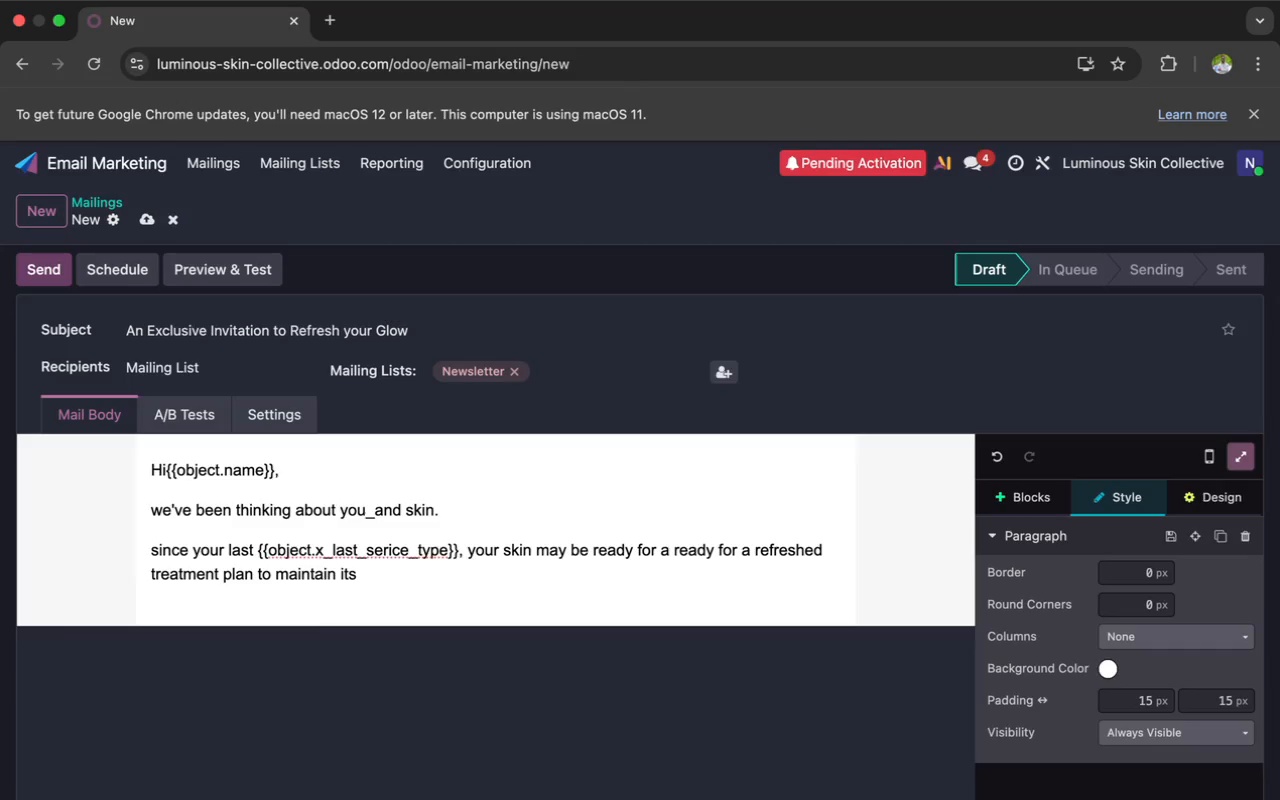 
type(bal)
 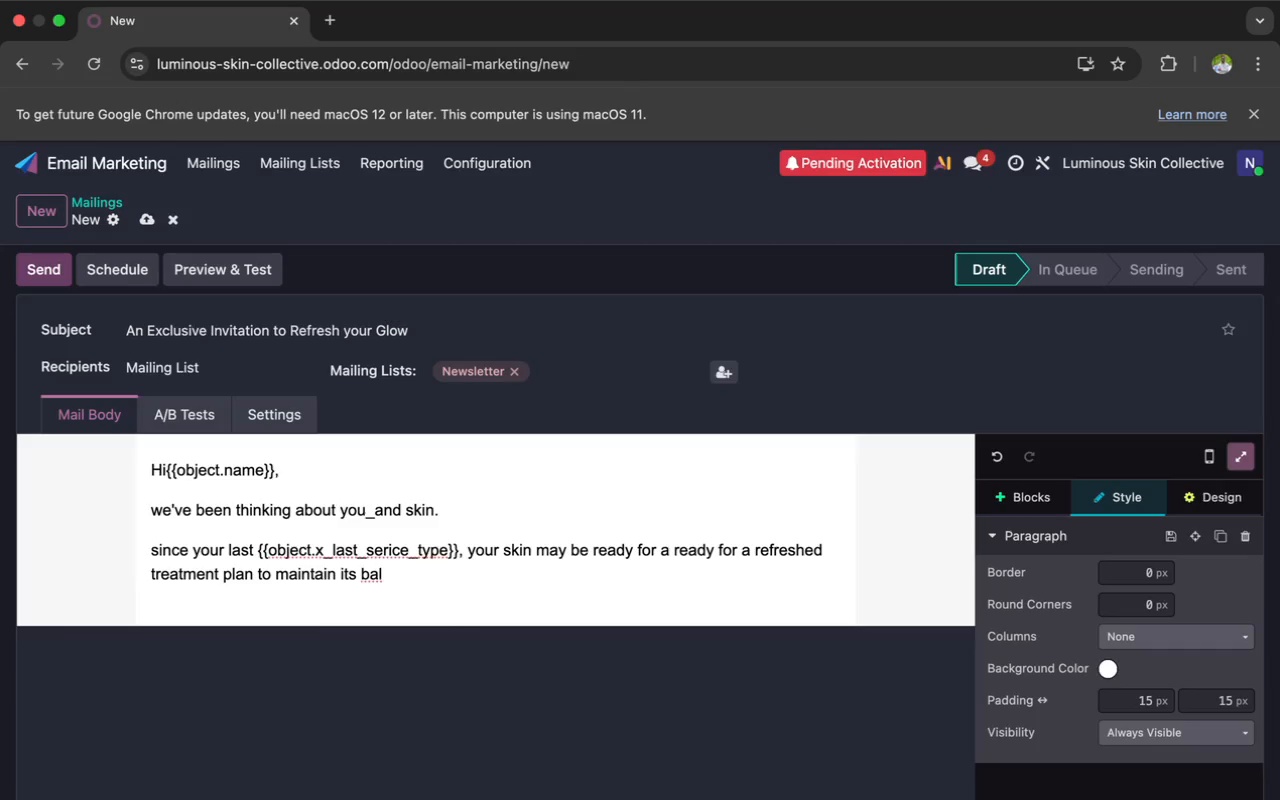 
type(ance)
 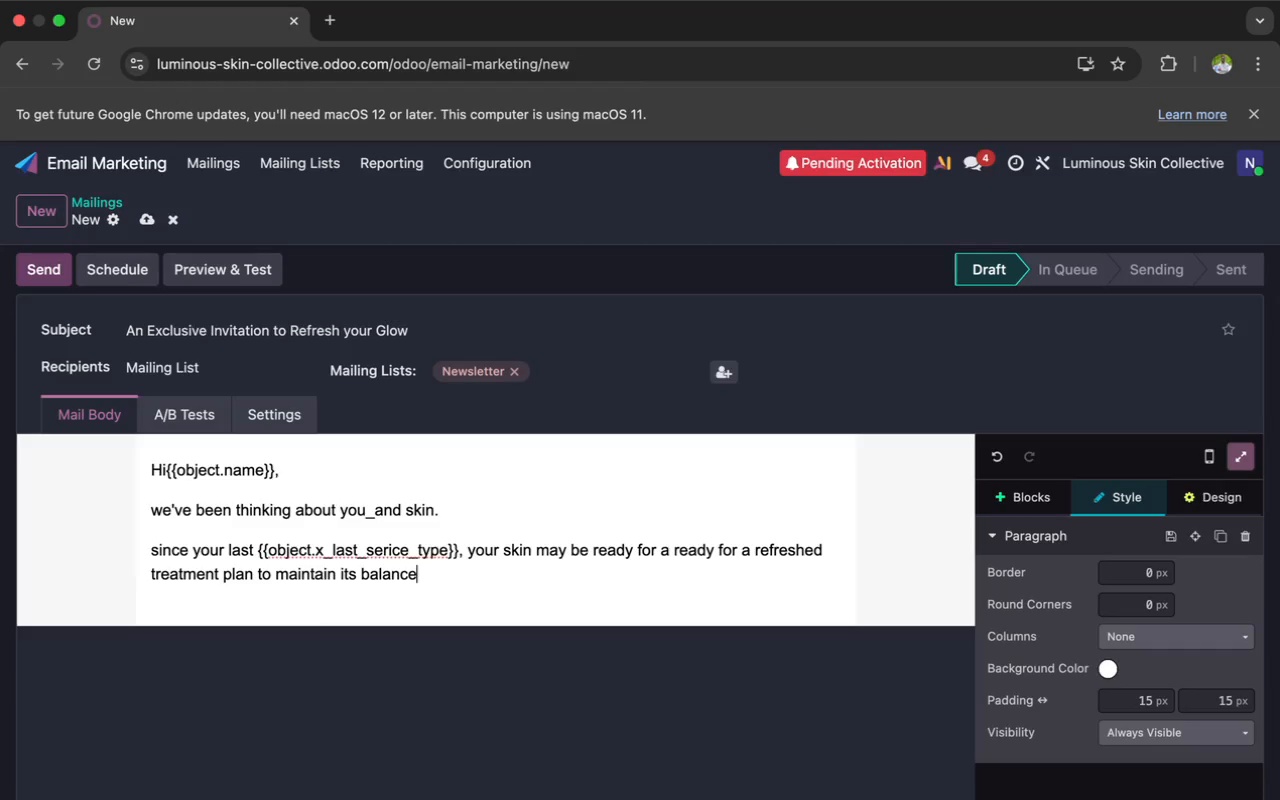 
wait(7.35)
 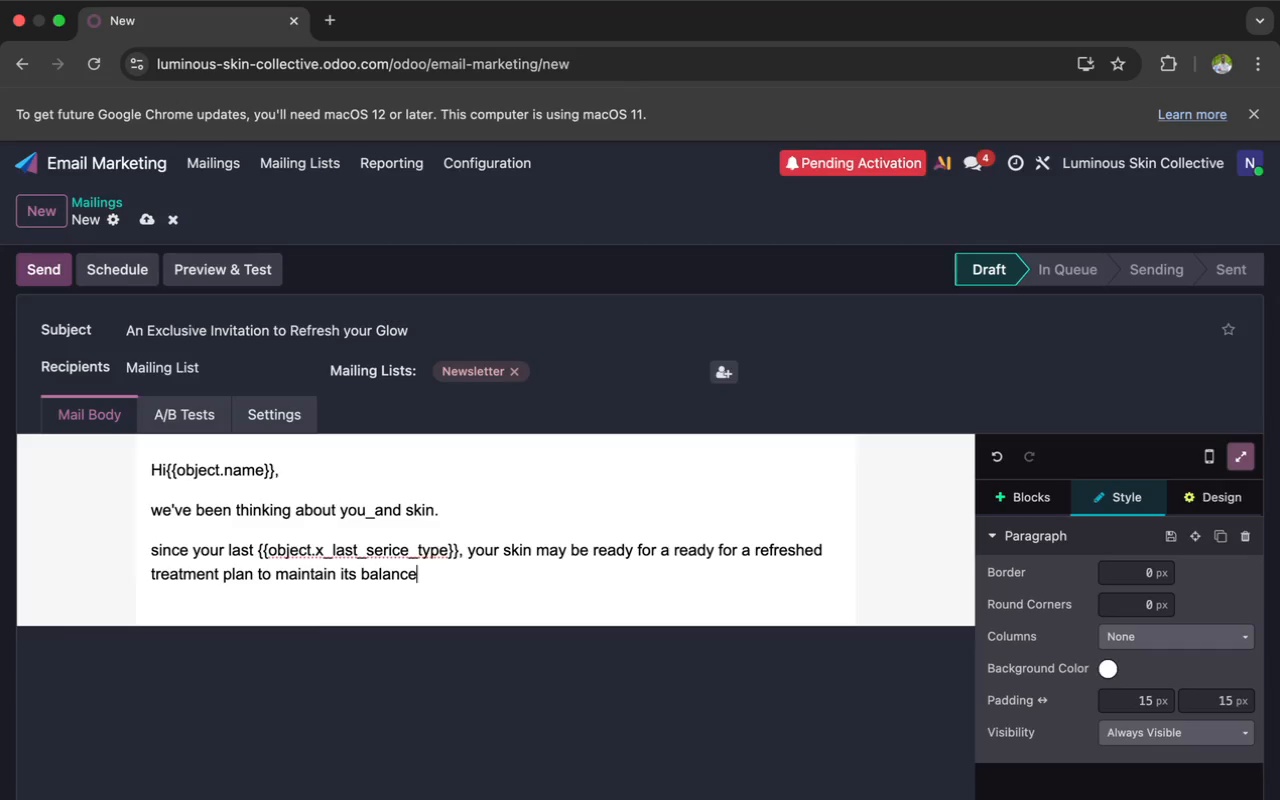 
type(,cl)
 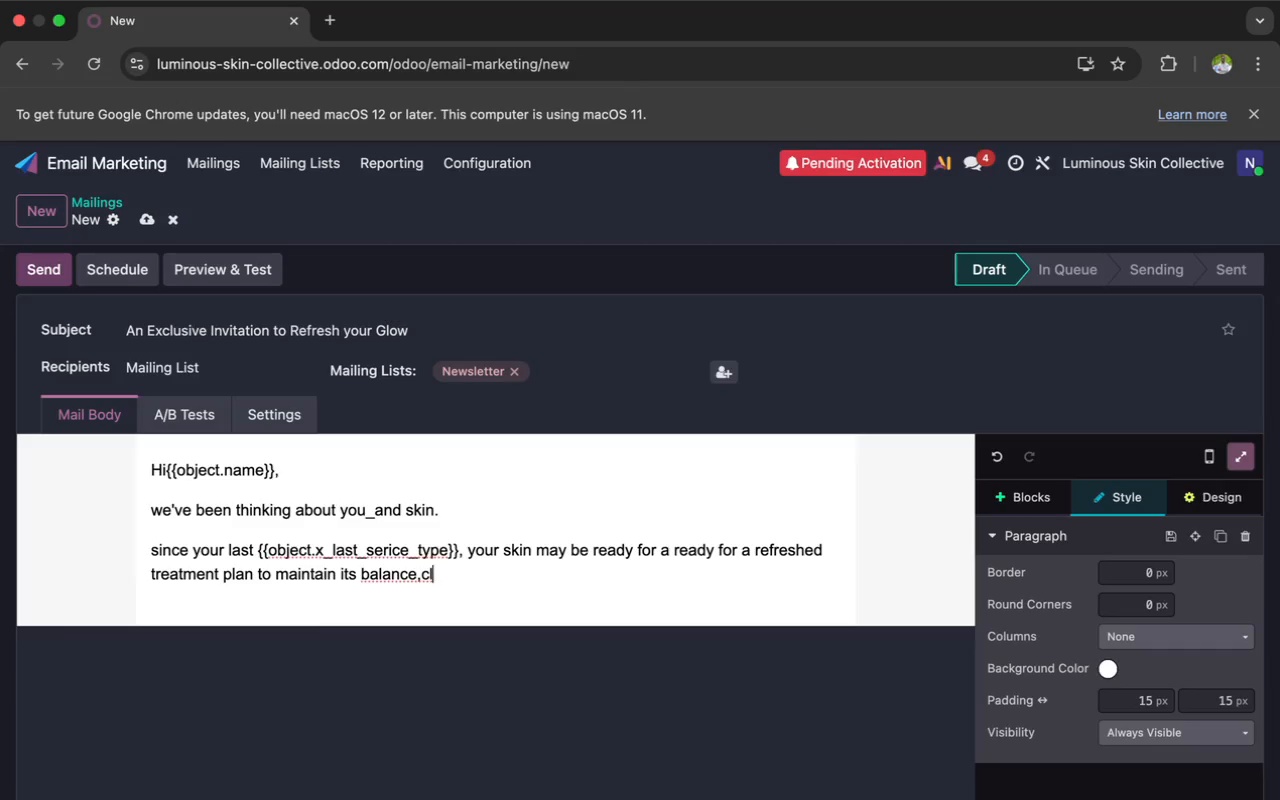 
key(A)
 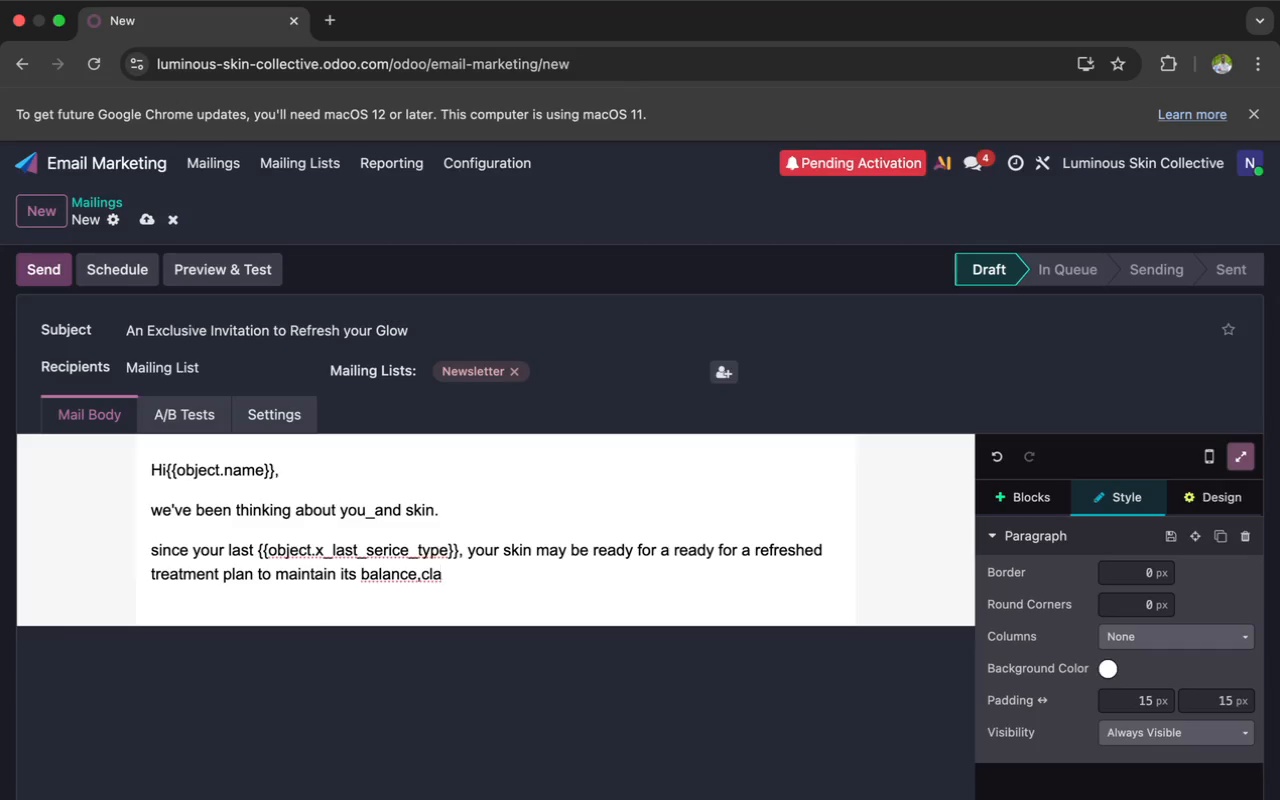 
type(ri)
 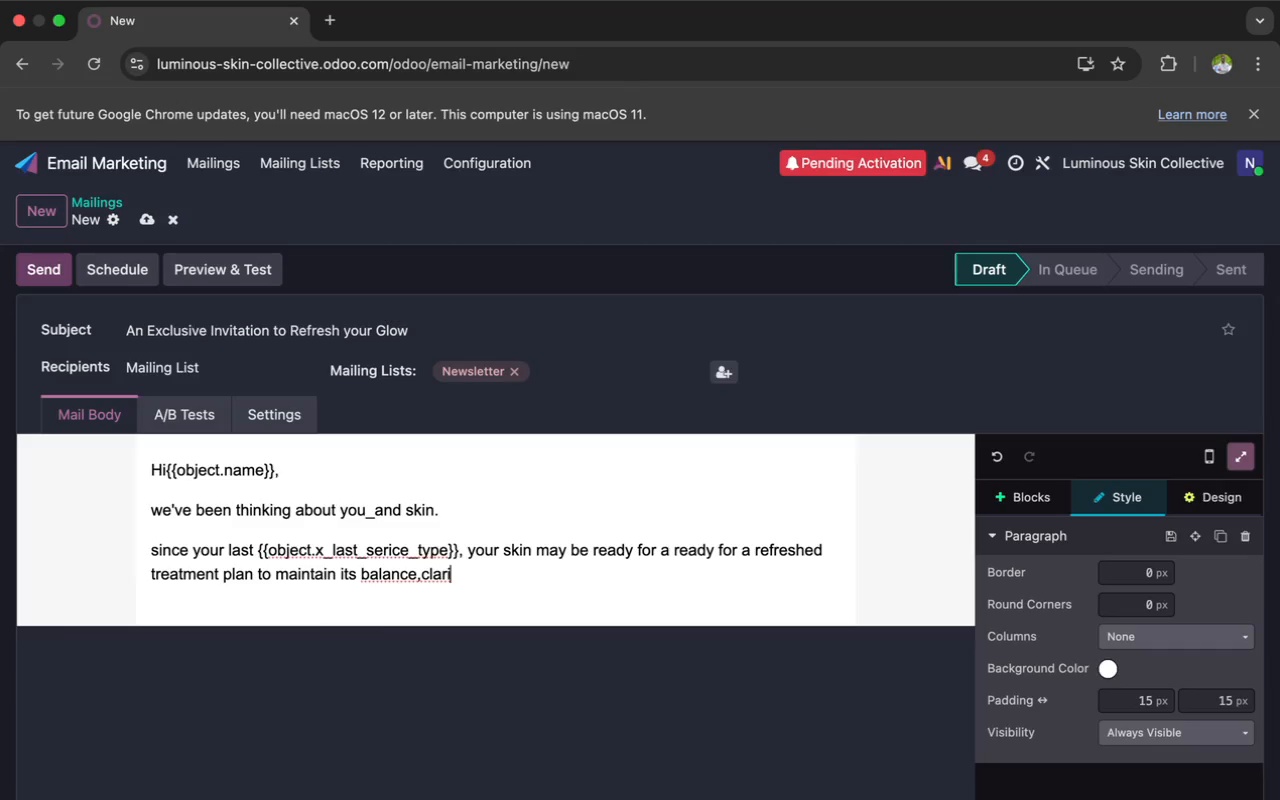 
type(ty)
 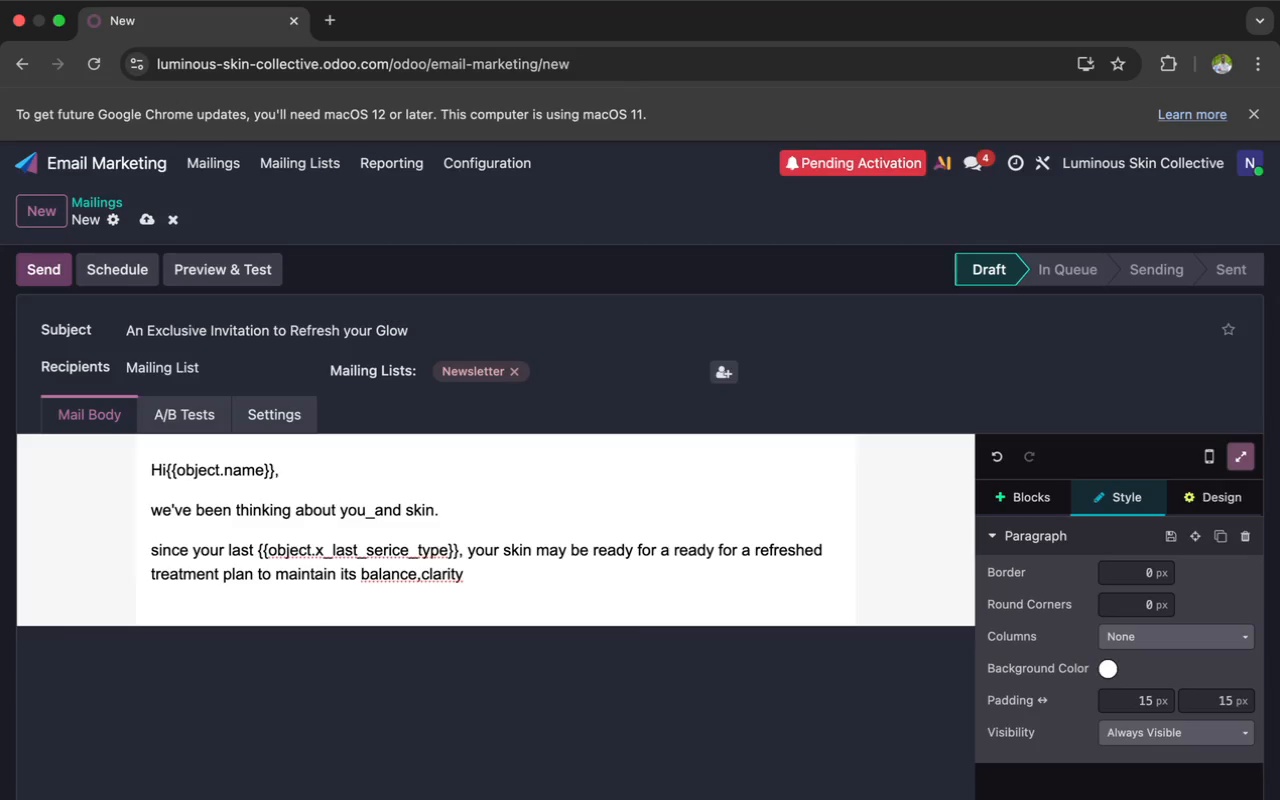 
wait(26.72)
 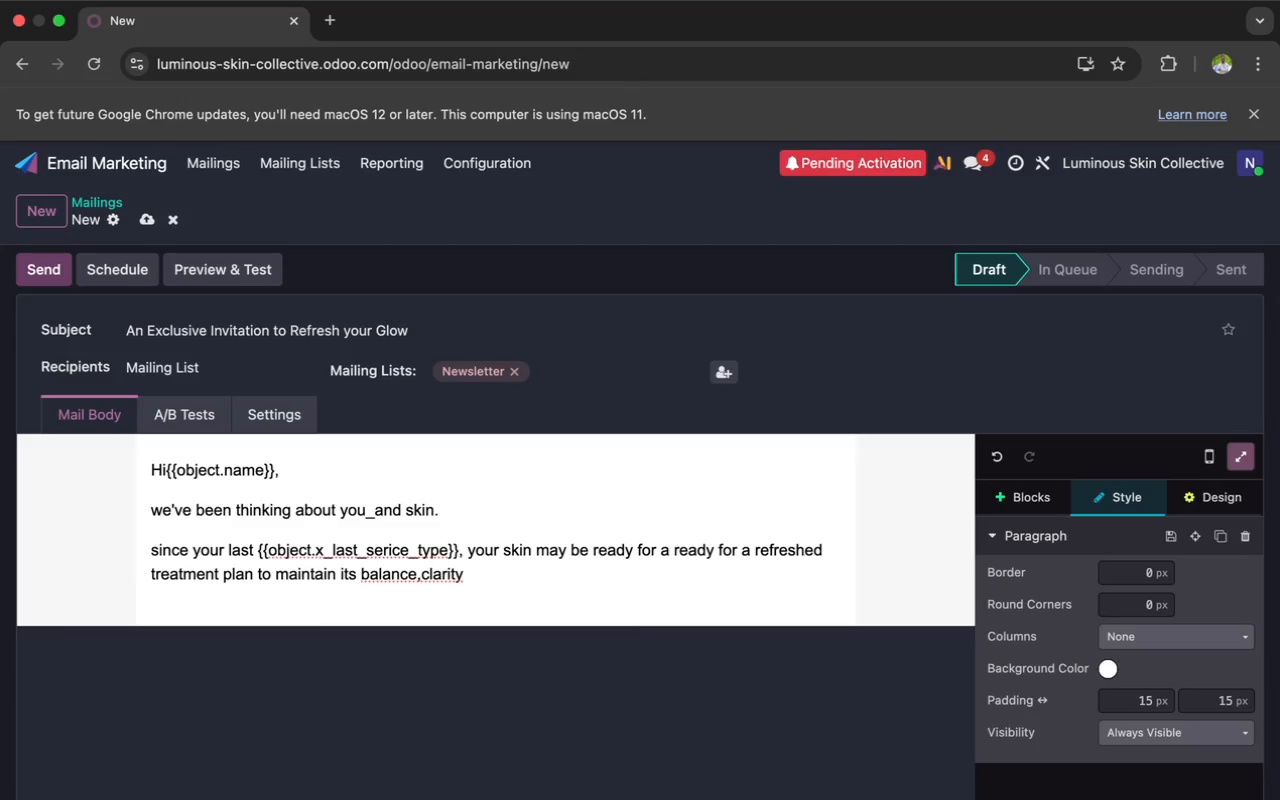 
key(Comma)
 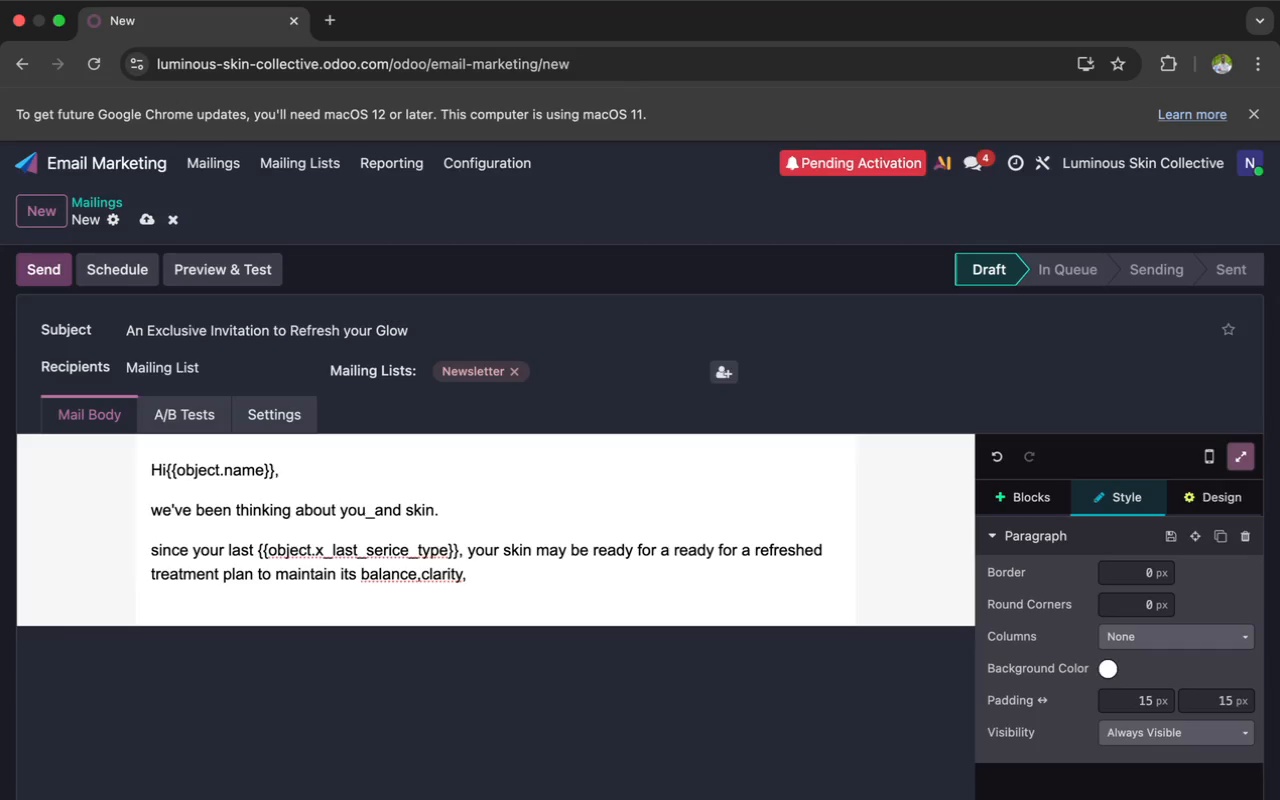 
wait(5.7)
 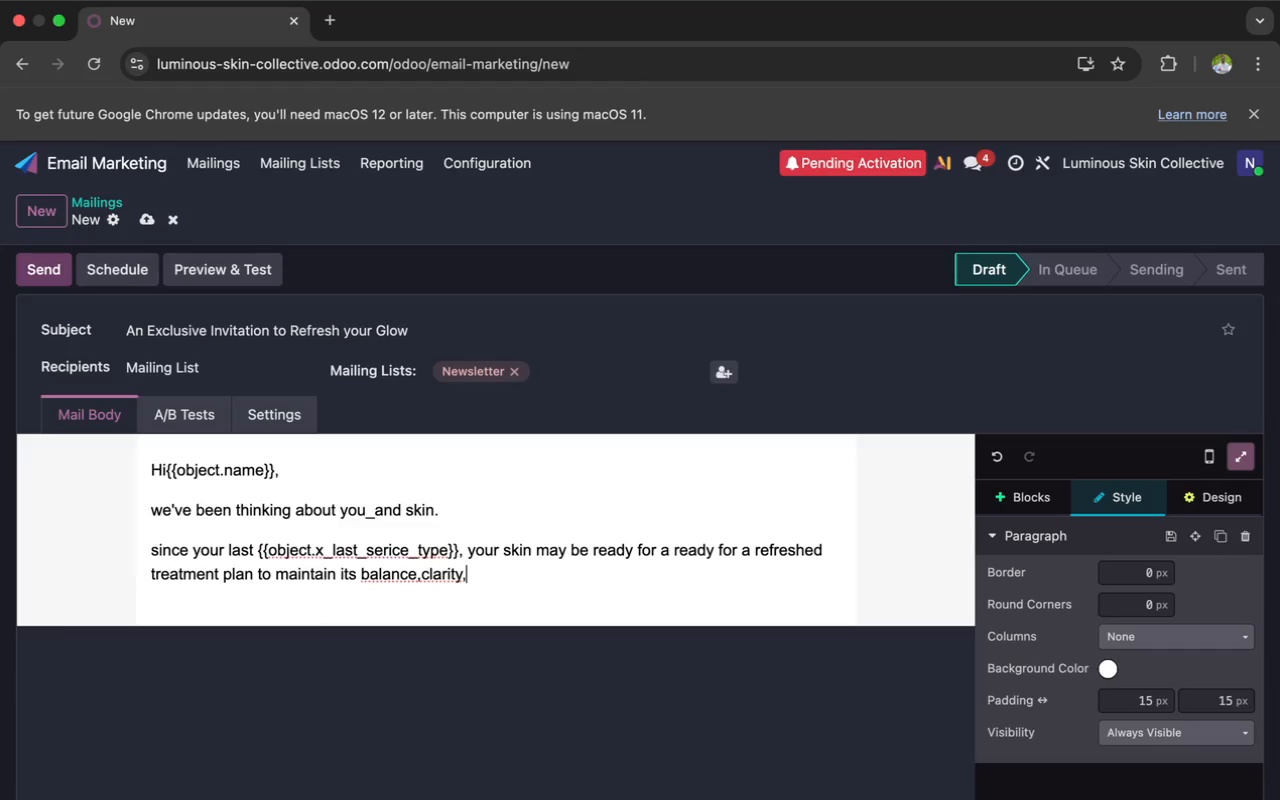 
type( and )
 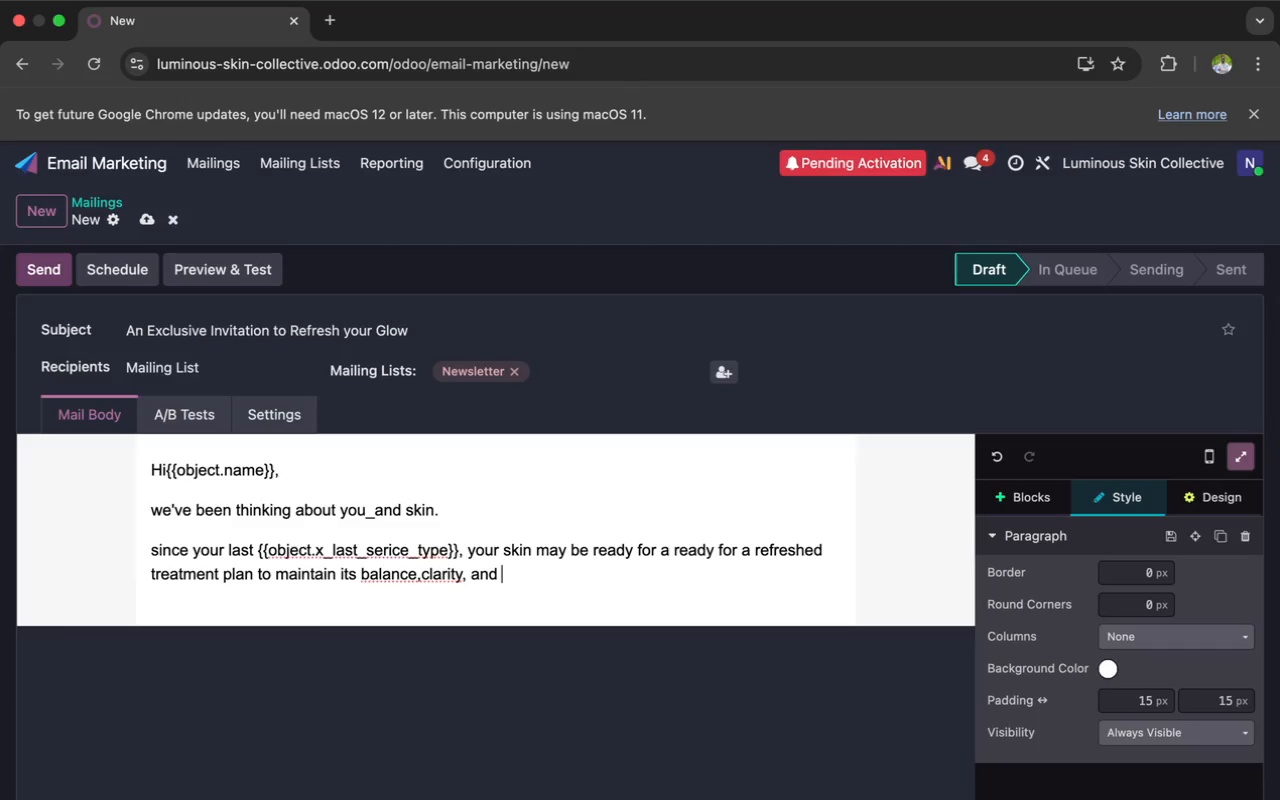 
type(glo)
 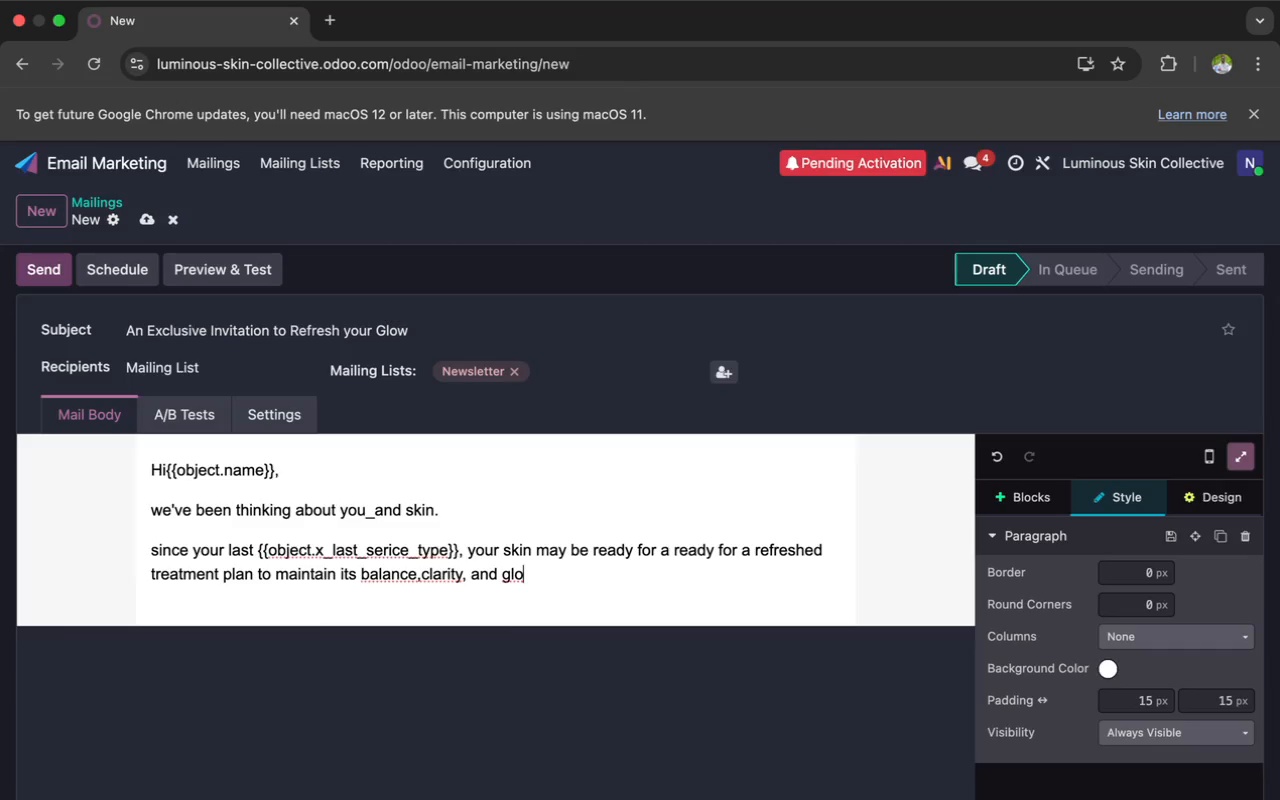 
key(W)
 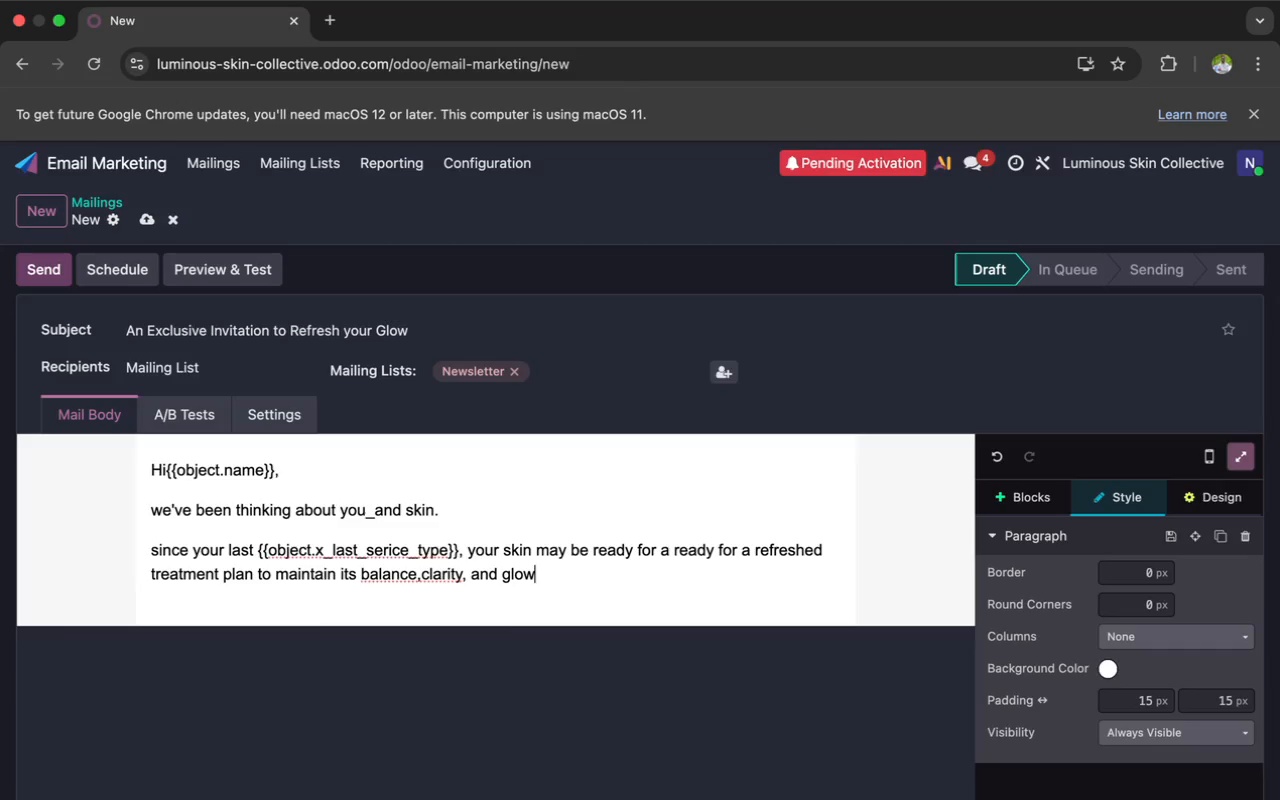 
key(Period)
 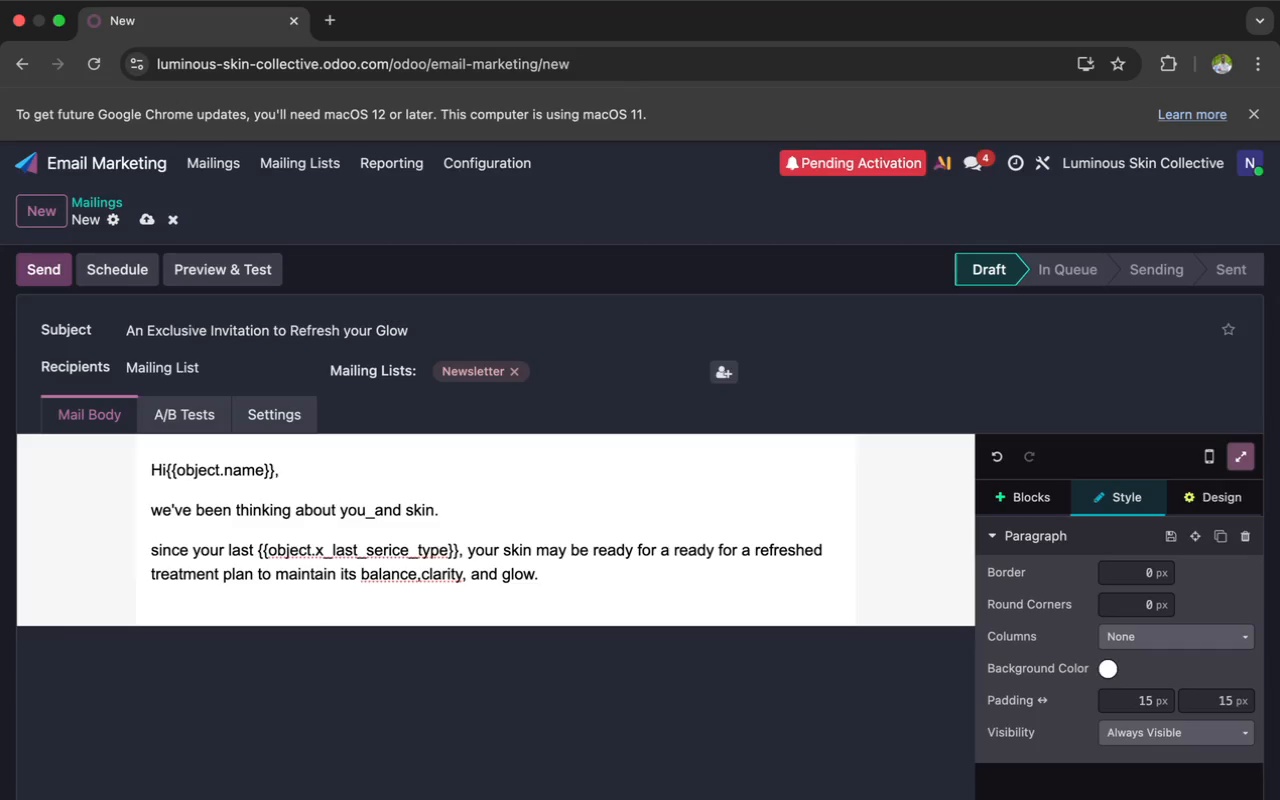 
wait(7.97)
 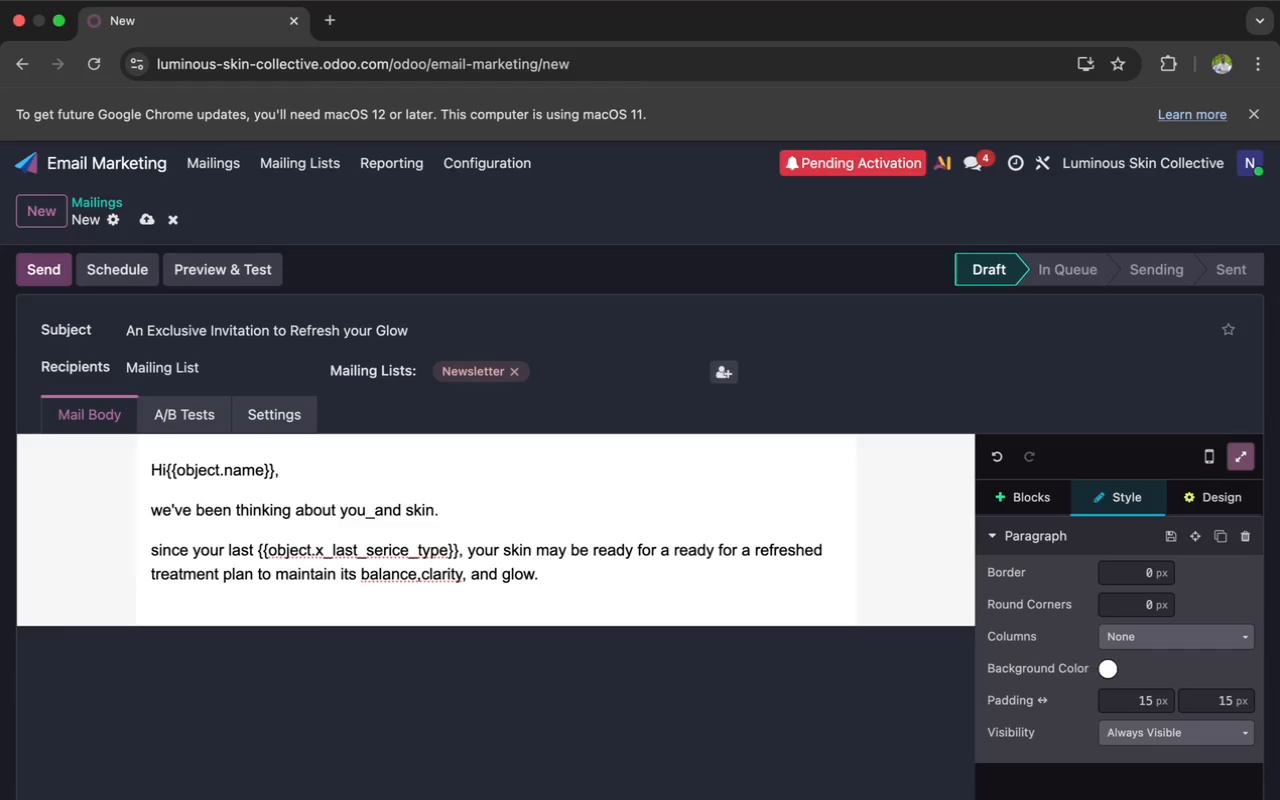 
key(Enter)
 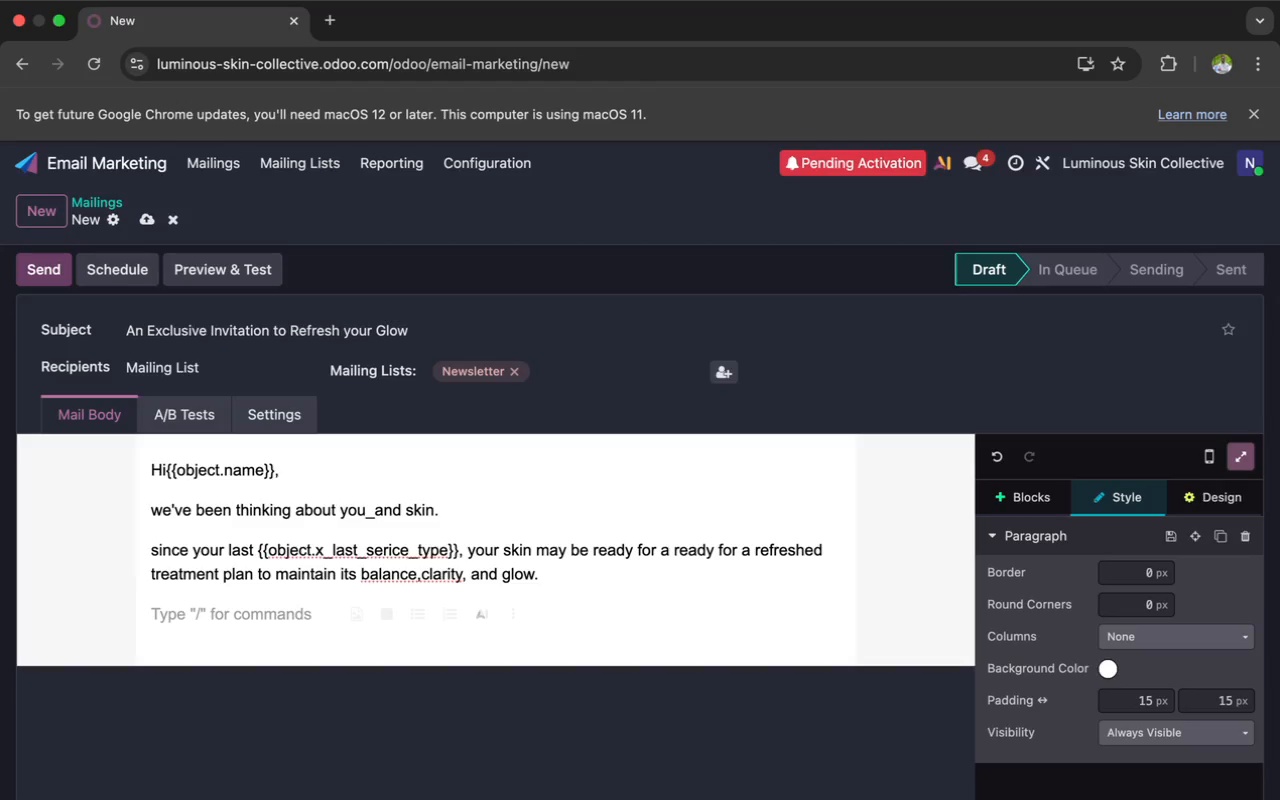 
wait(5.39)
 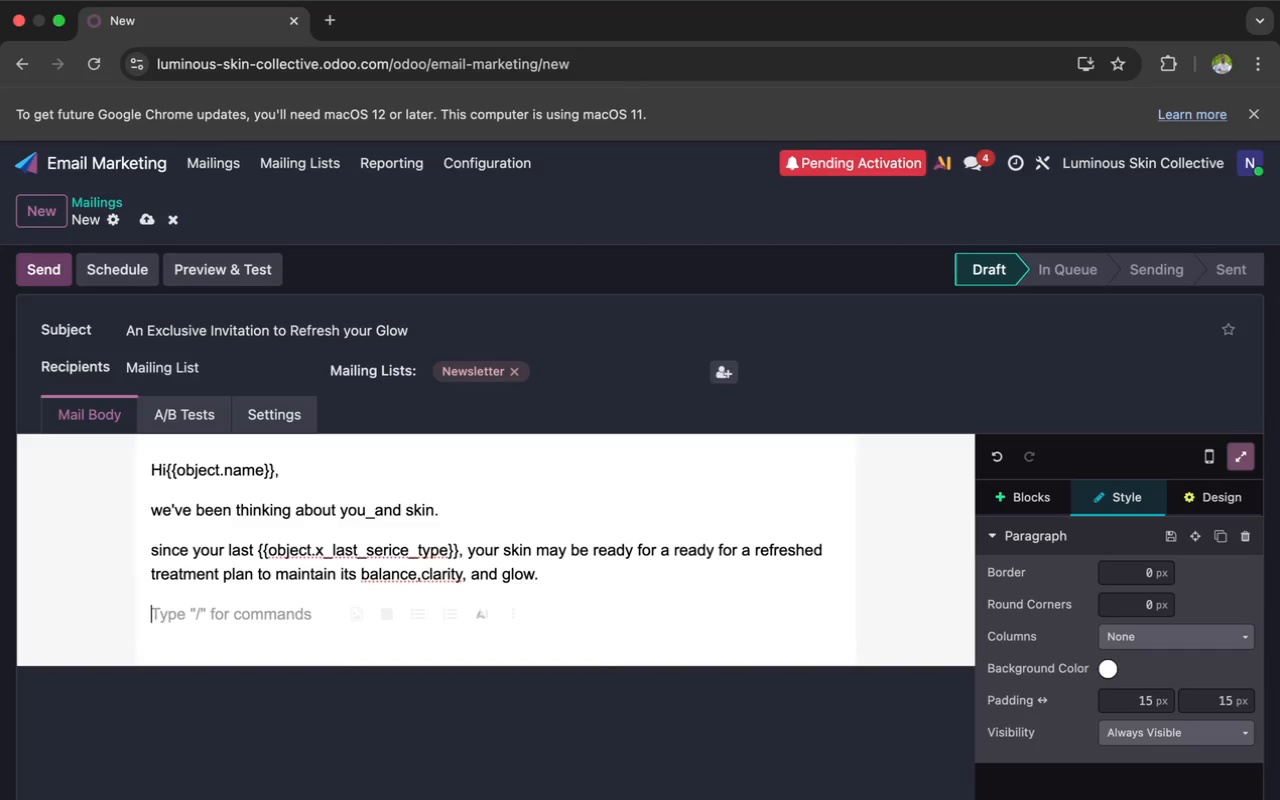 
type(TO)
key(Backspace)
type(o)
 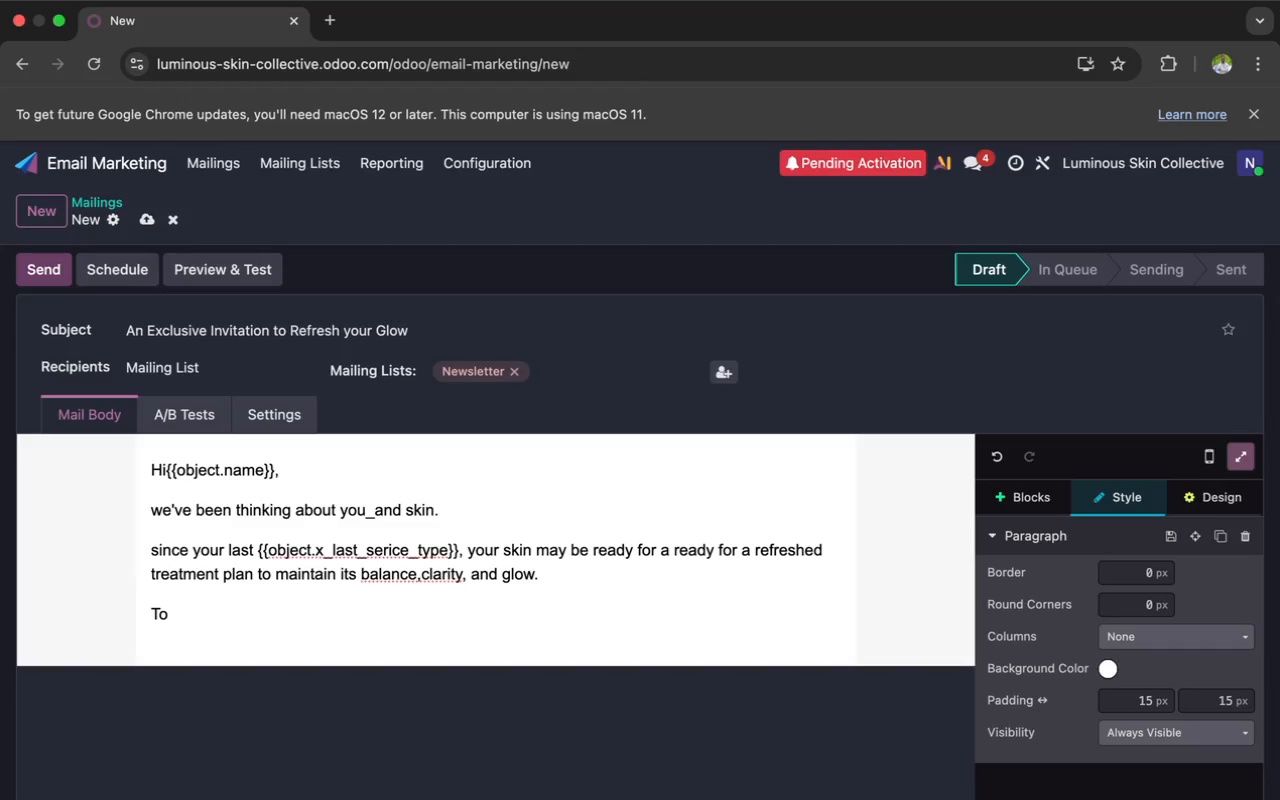 
wait(12.98)
 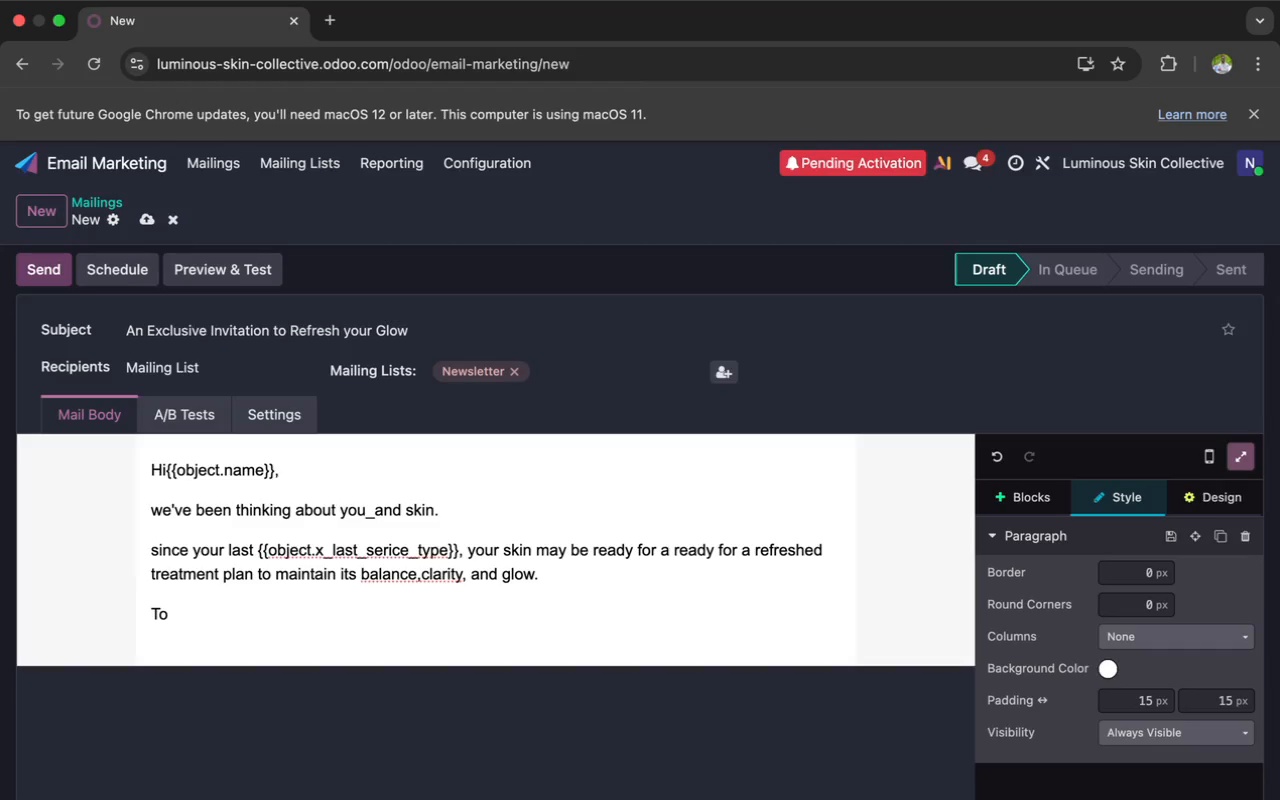 
type( we)
 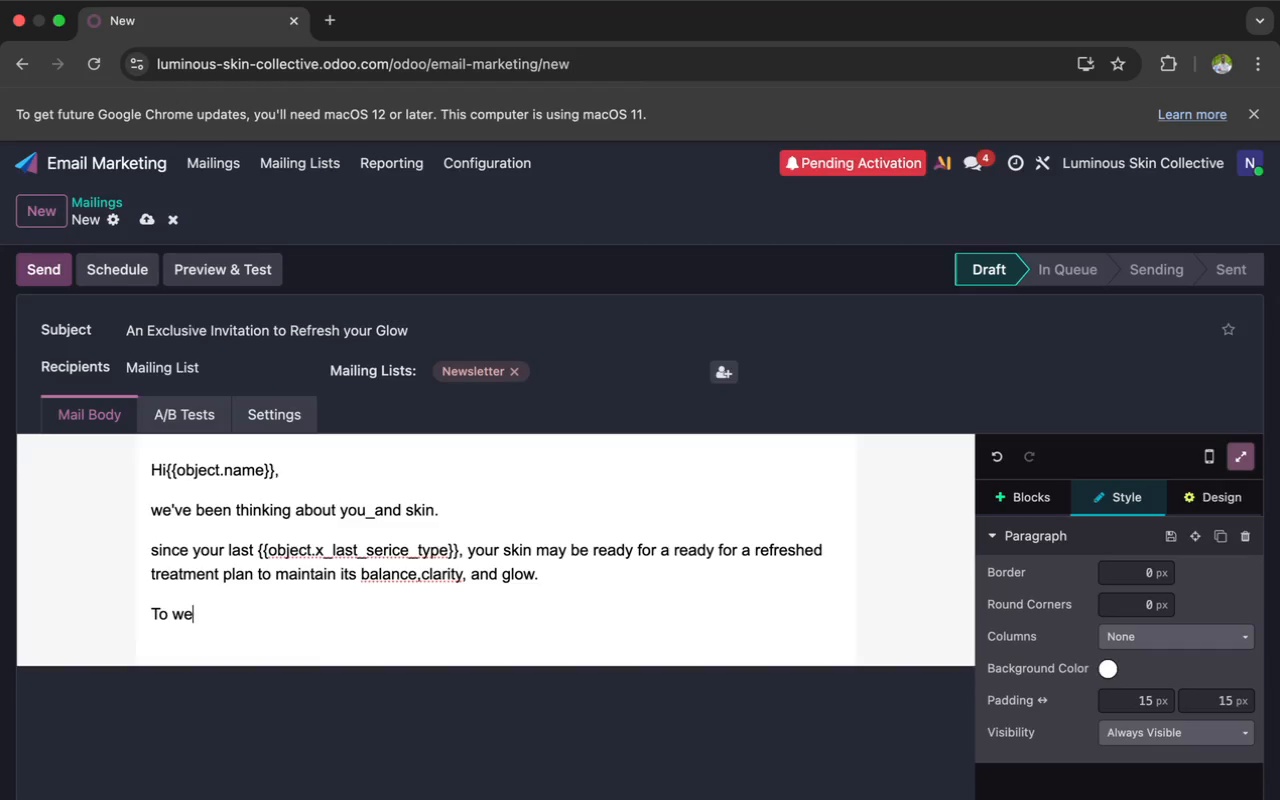 
type(lcome)
 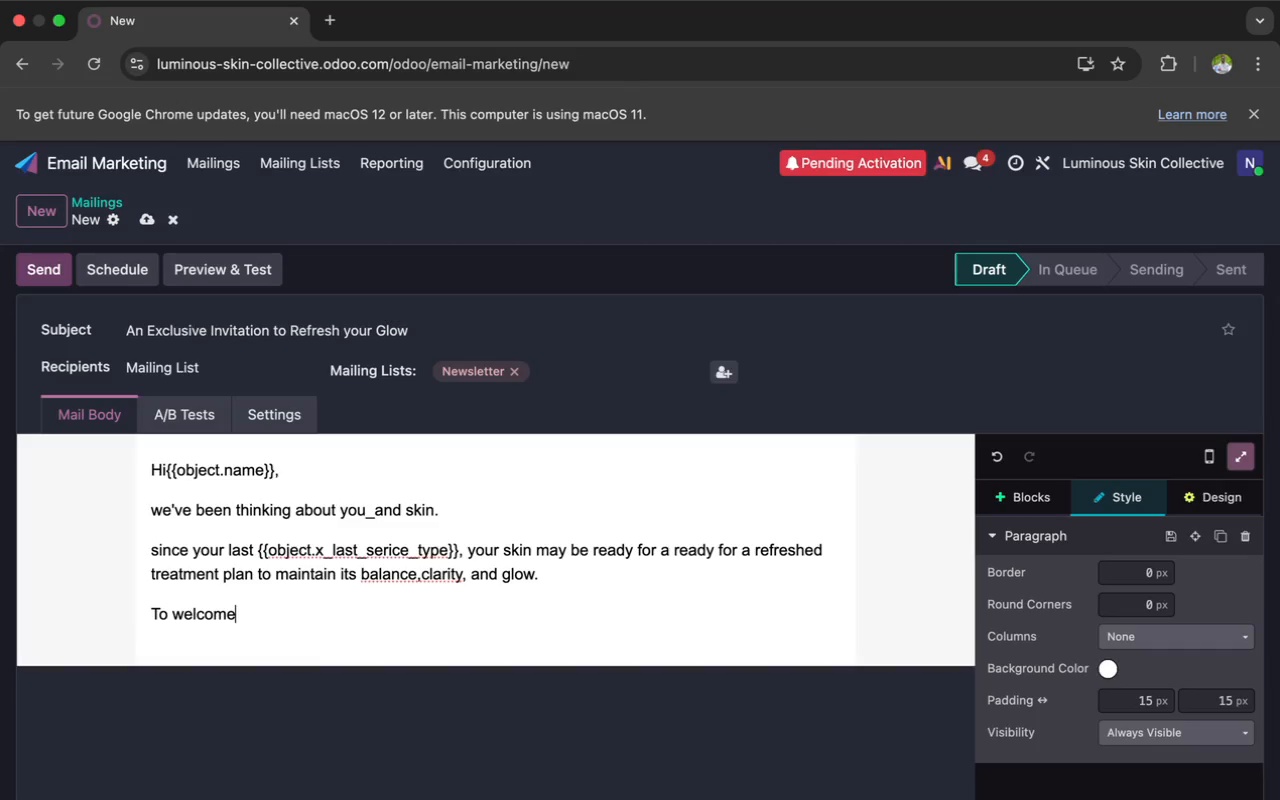 
type( you)
 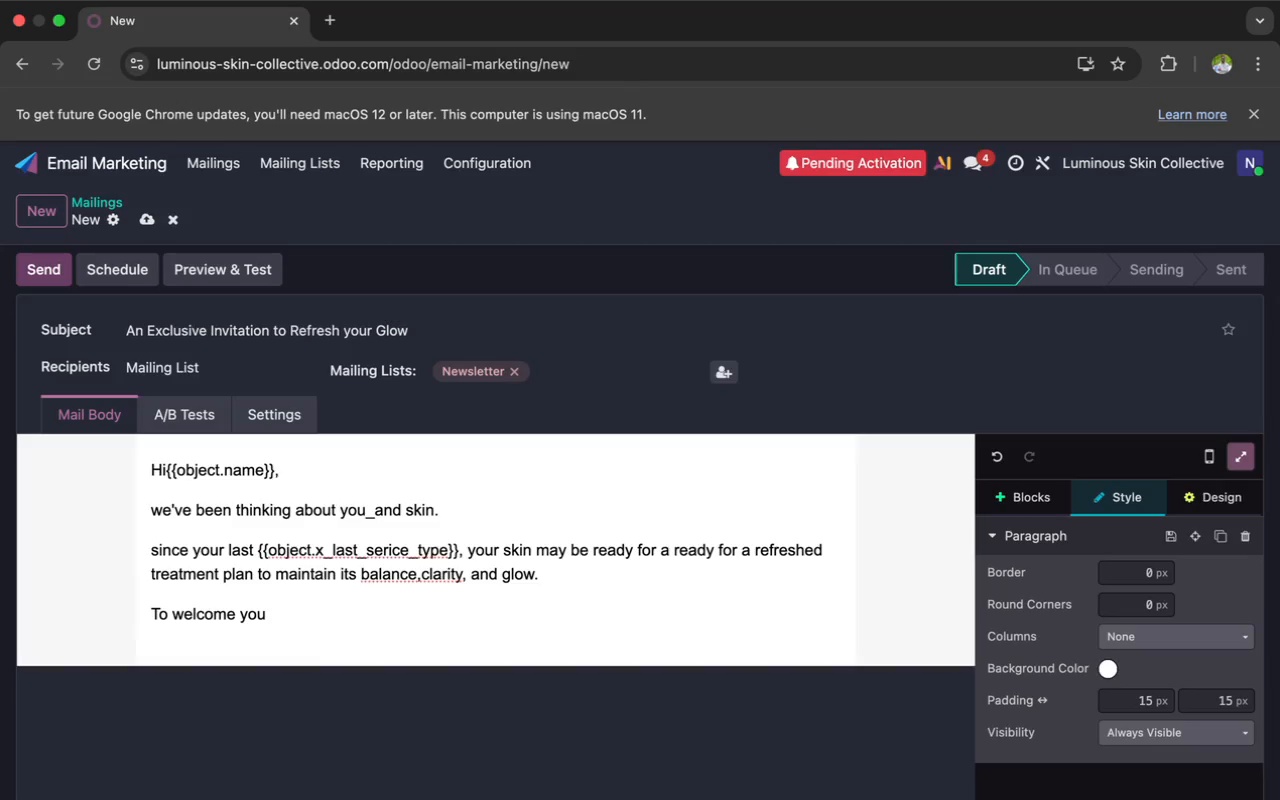 
wait(14.1)
 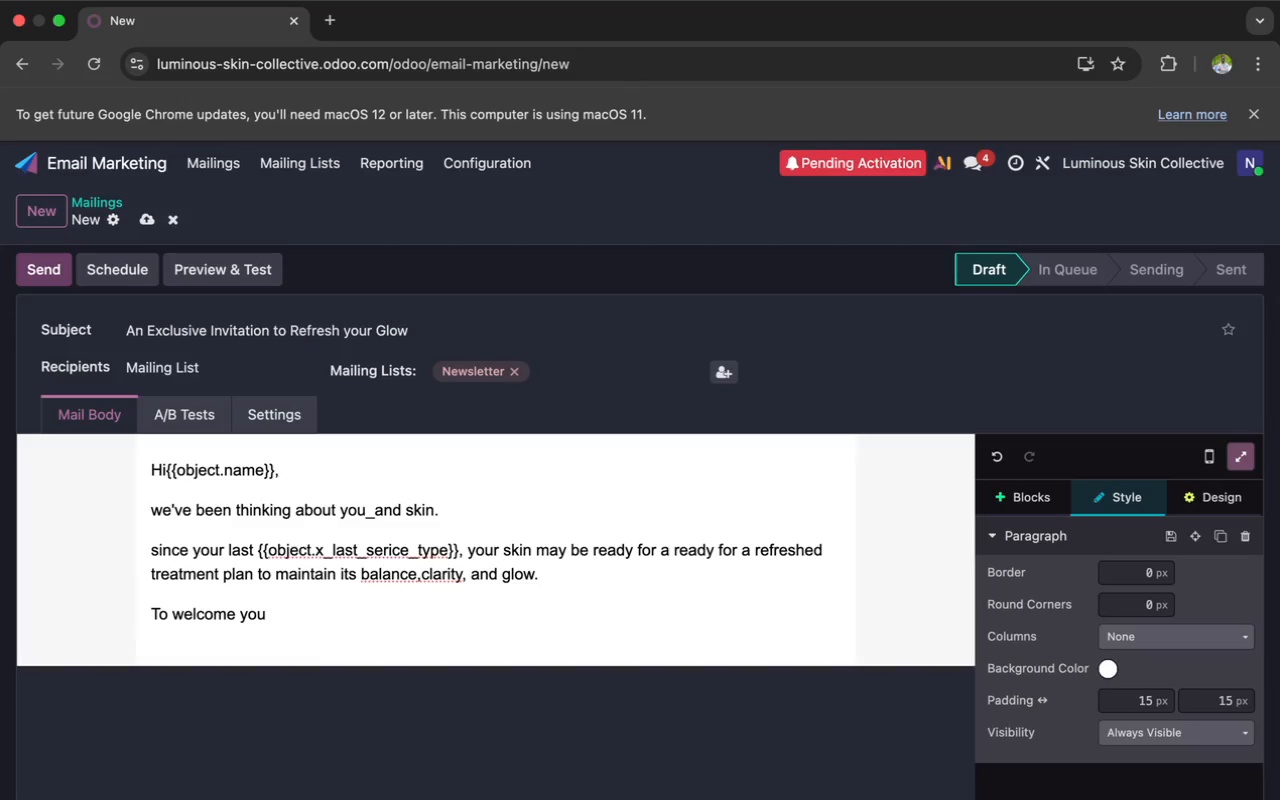 
type( back)
 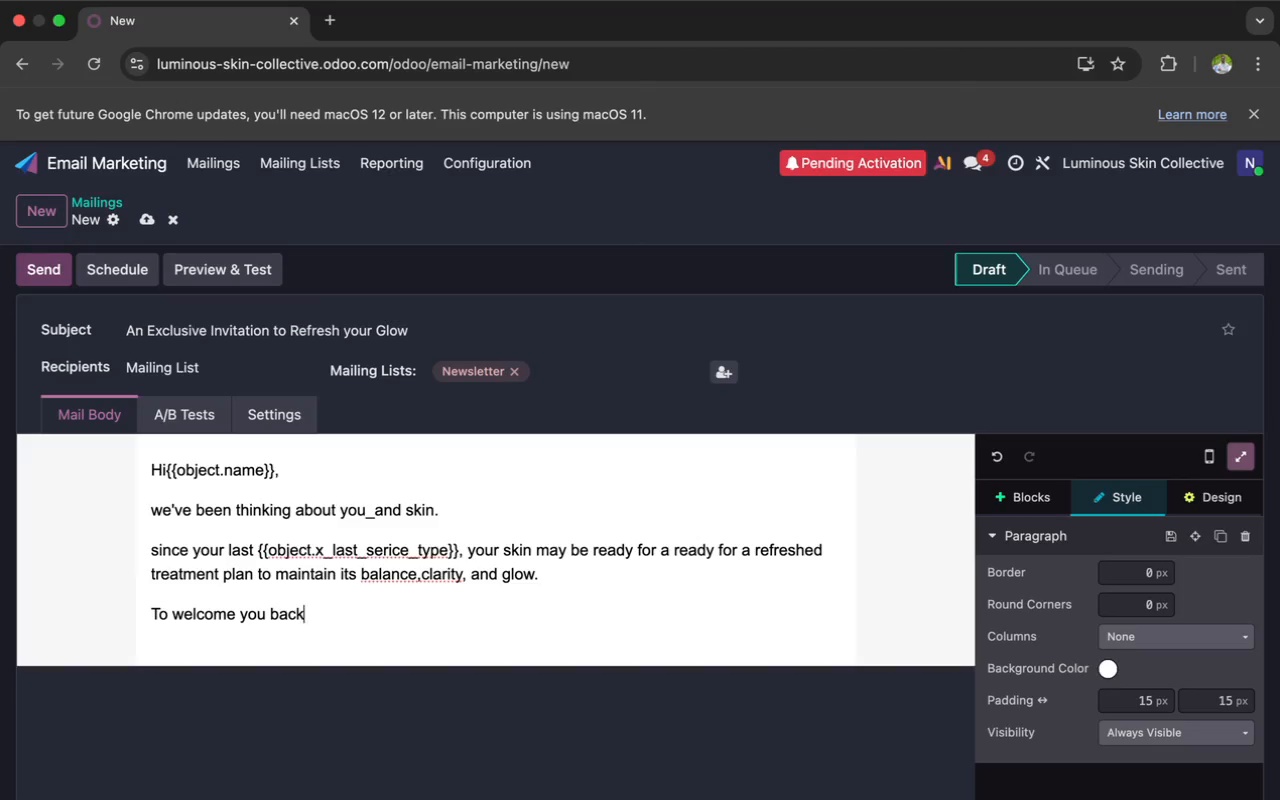 
wait(6.81)
 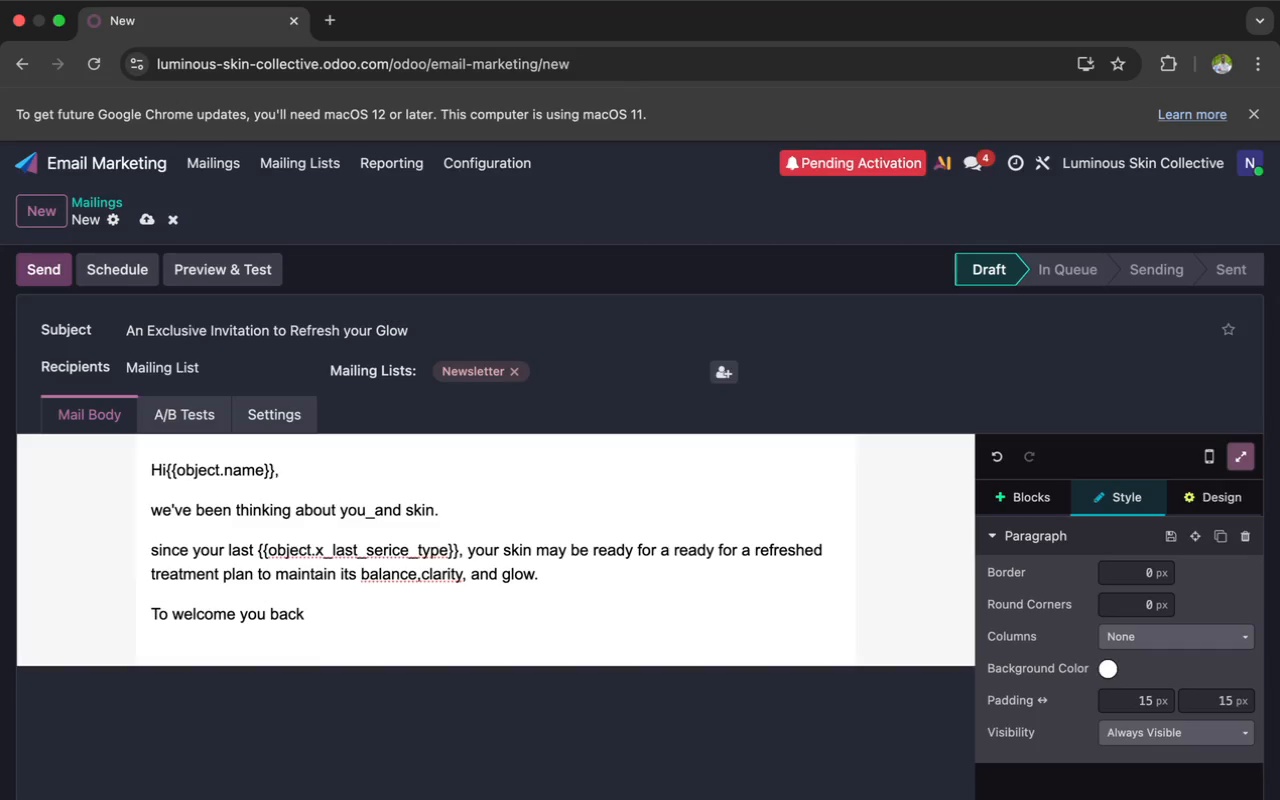 
key(Comma)
 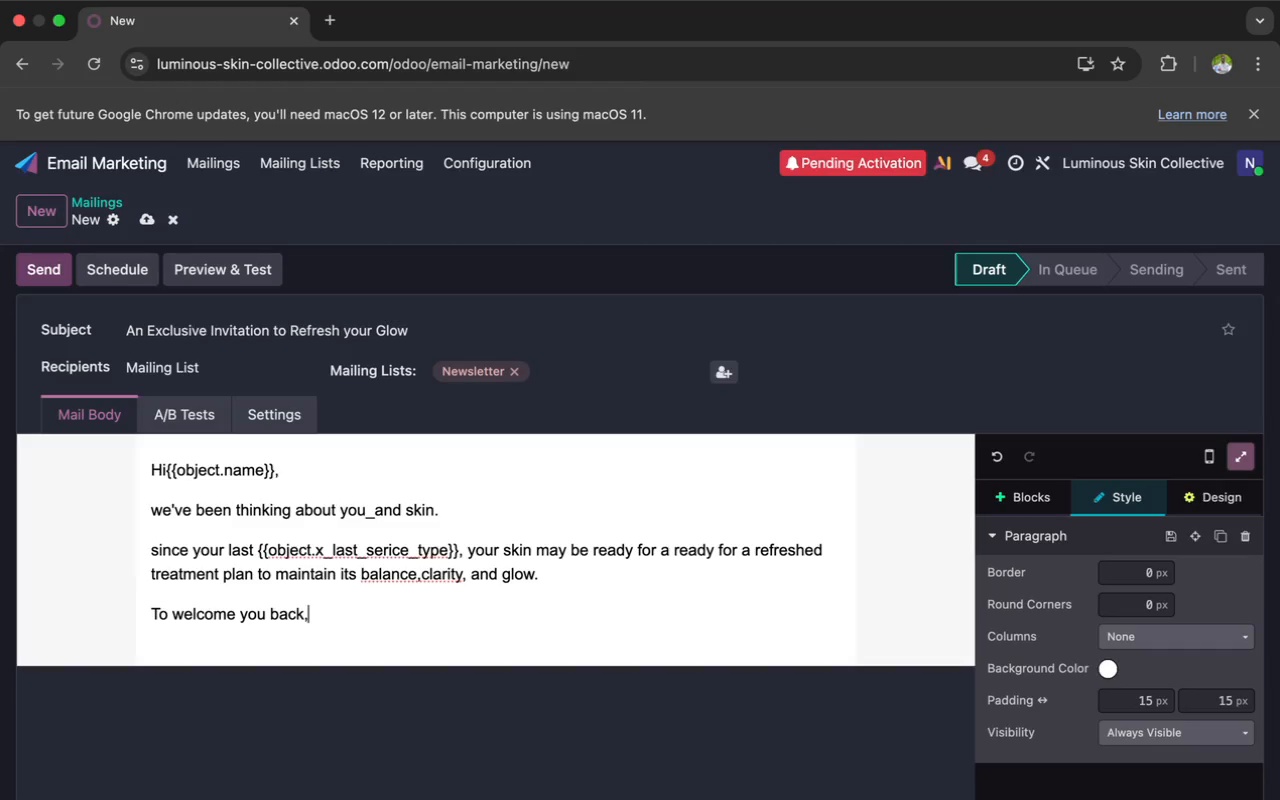 
key(Space)
 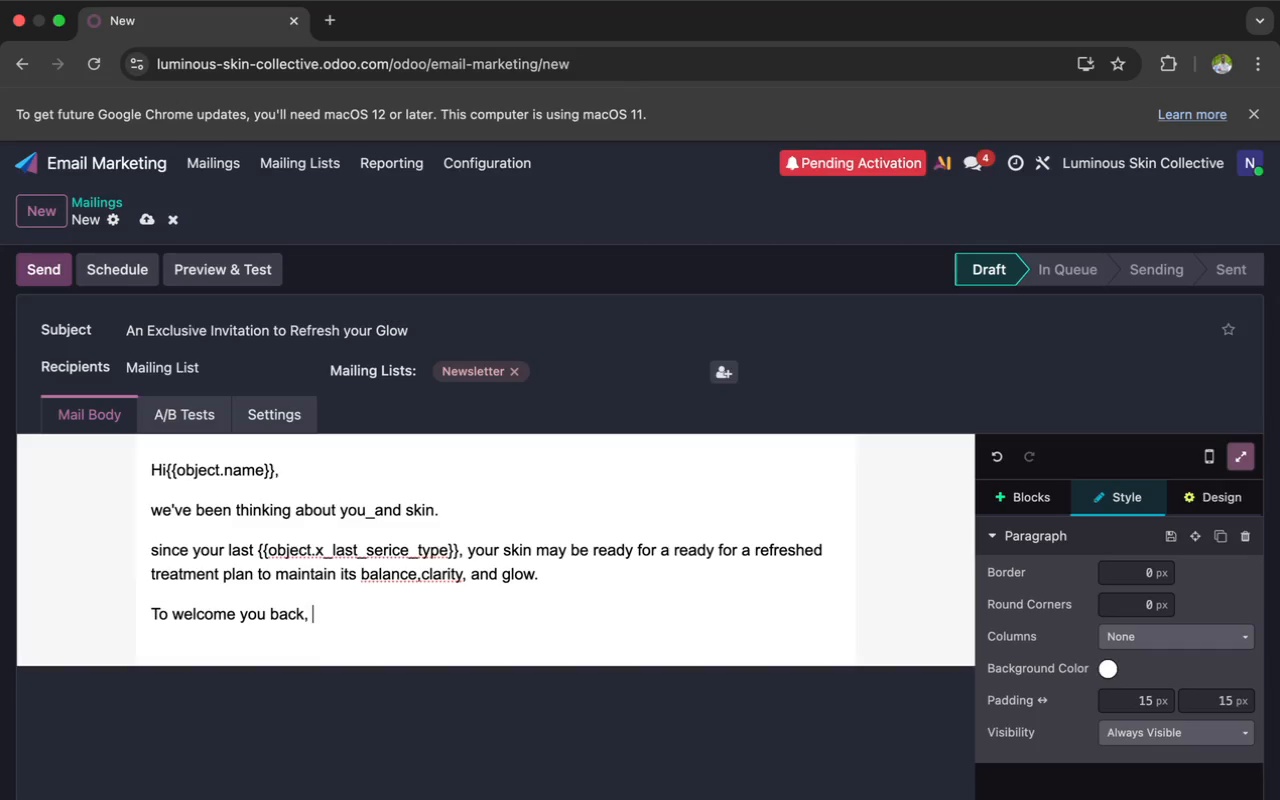 
type(we)
 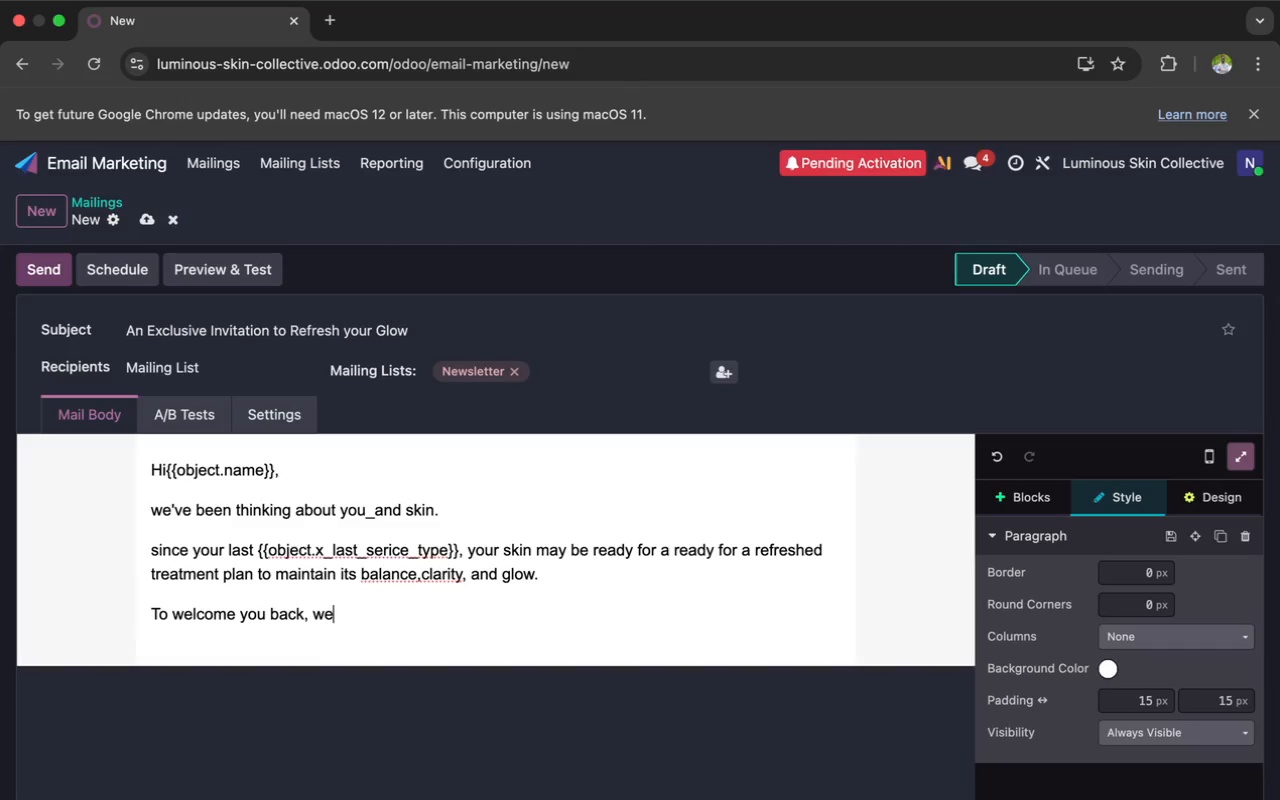 
wait(8.29)
 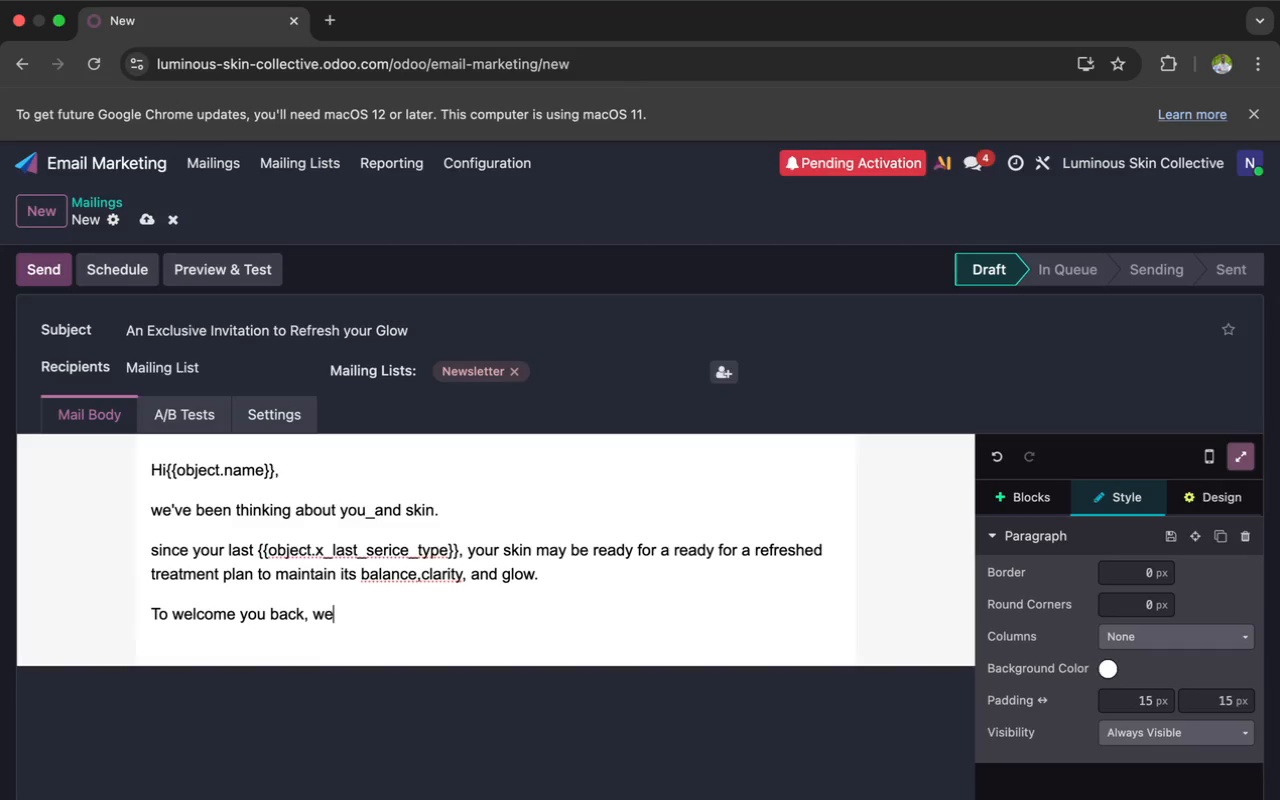 
key(Quote)
 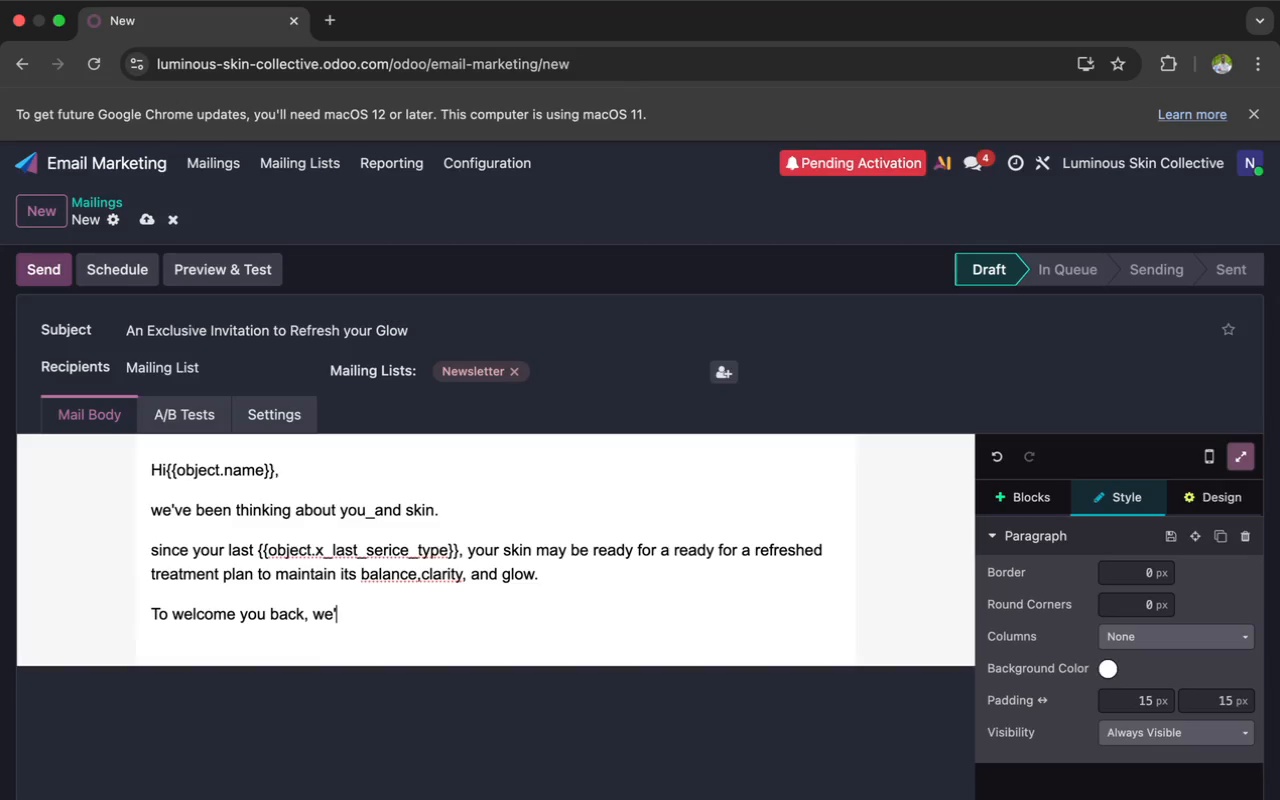 
wait(10.64)
 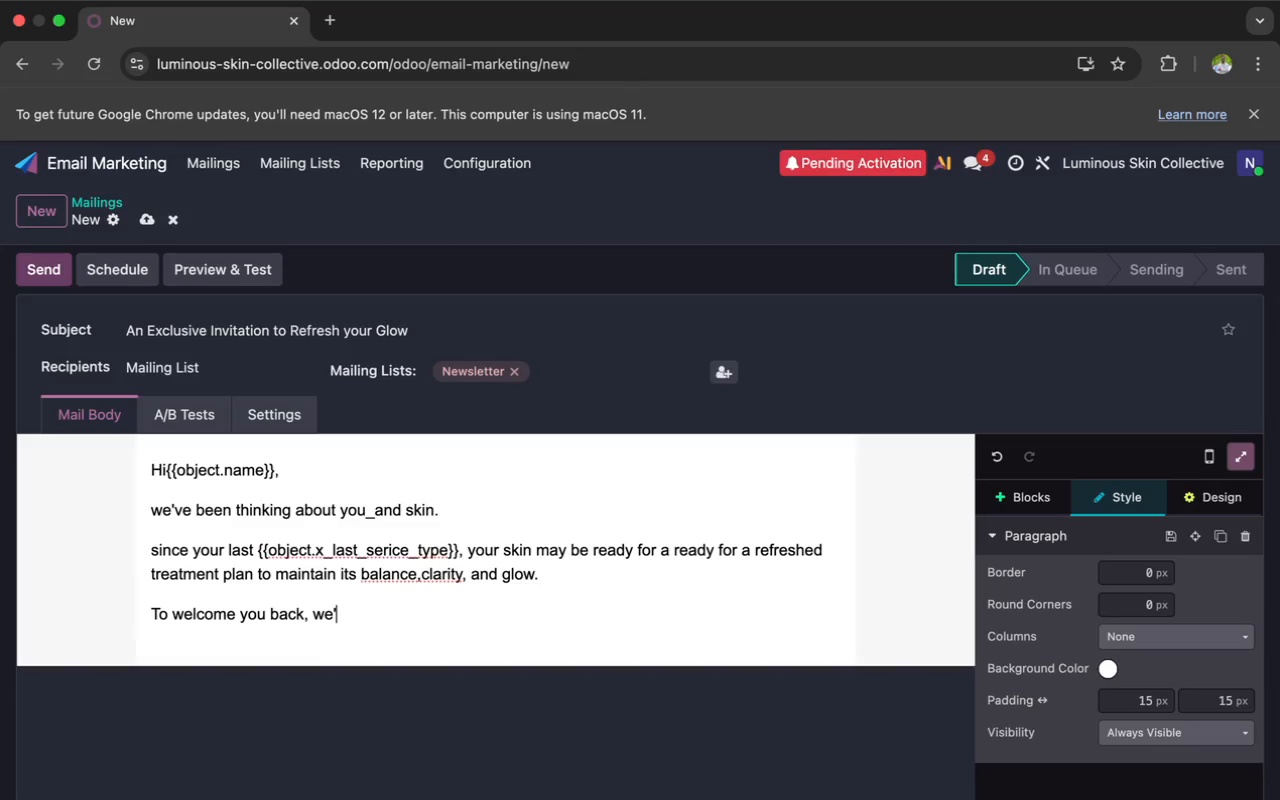 
type(re o)
 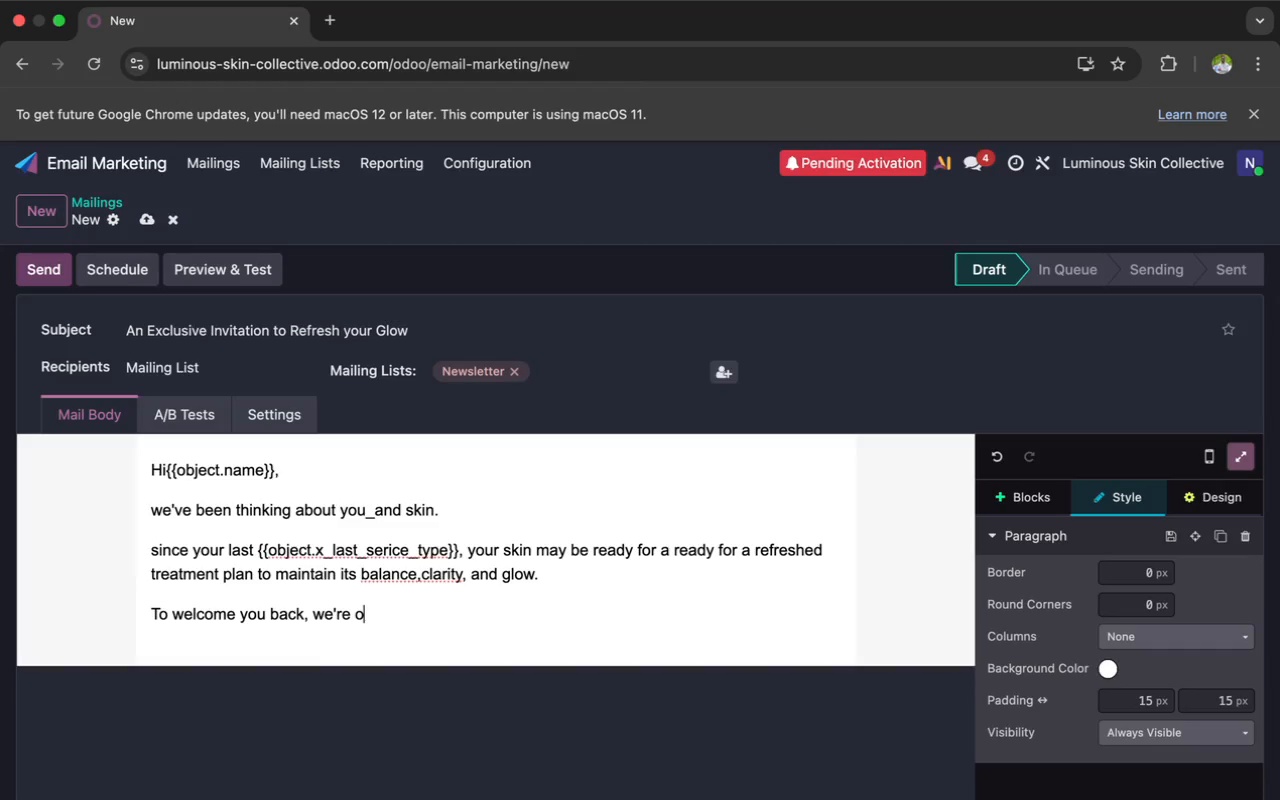 
wait(5.8)
 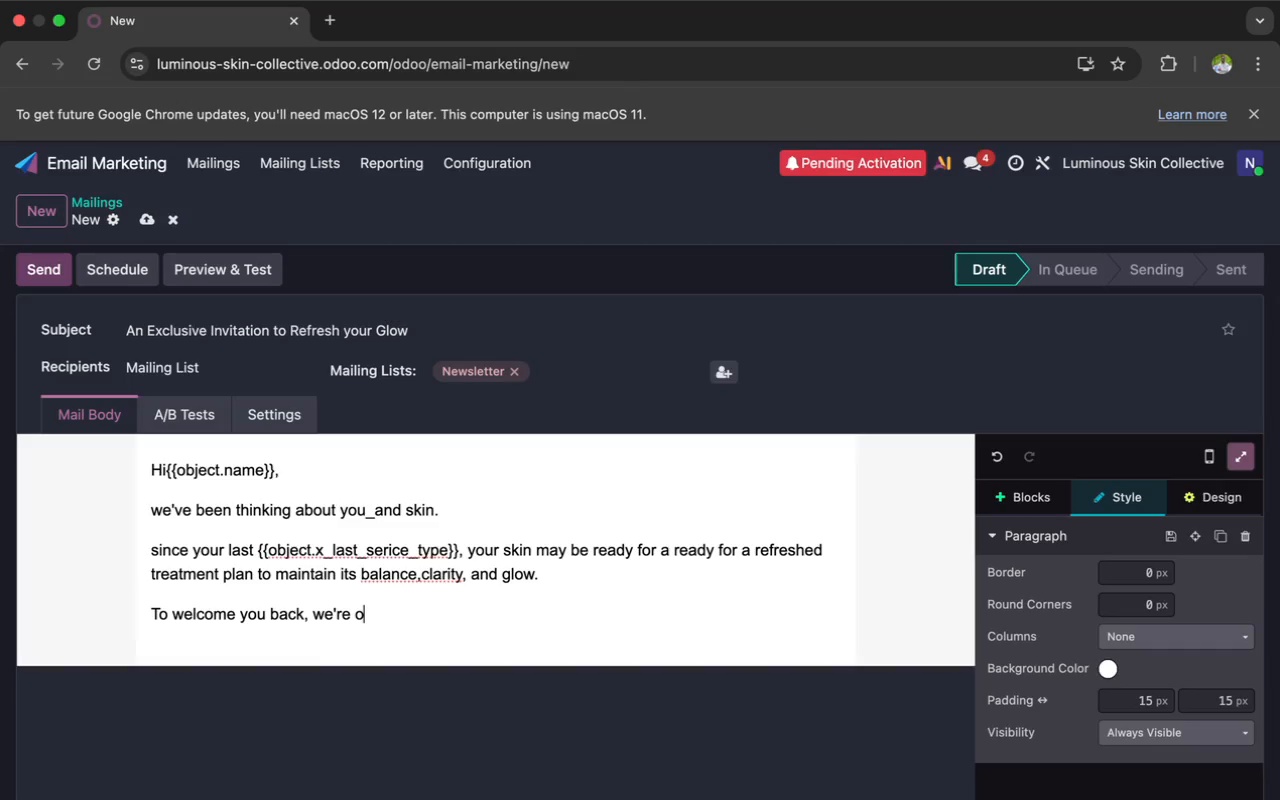 
type(ffering )
 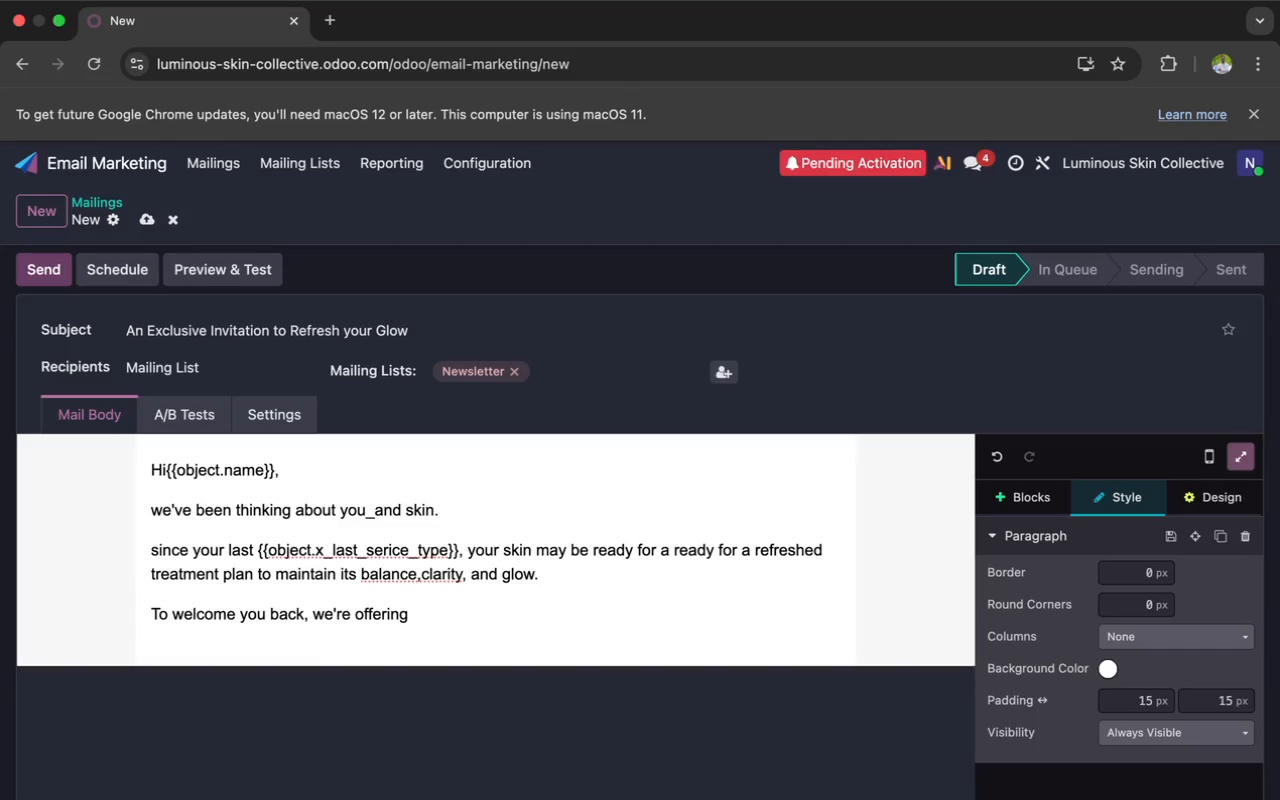 
type(you)
 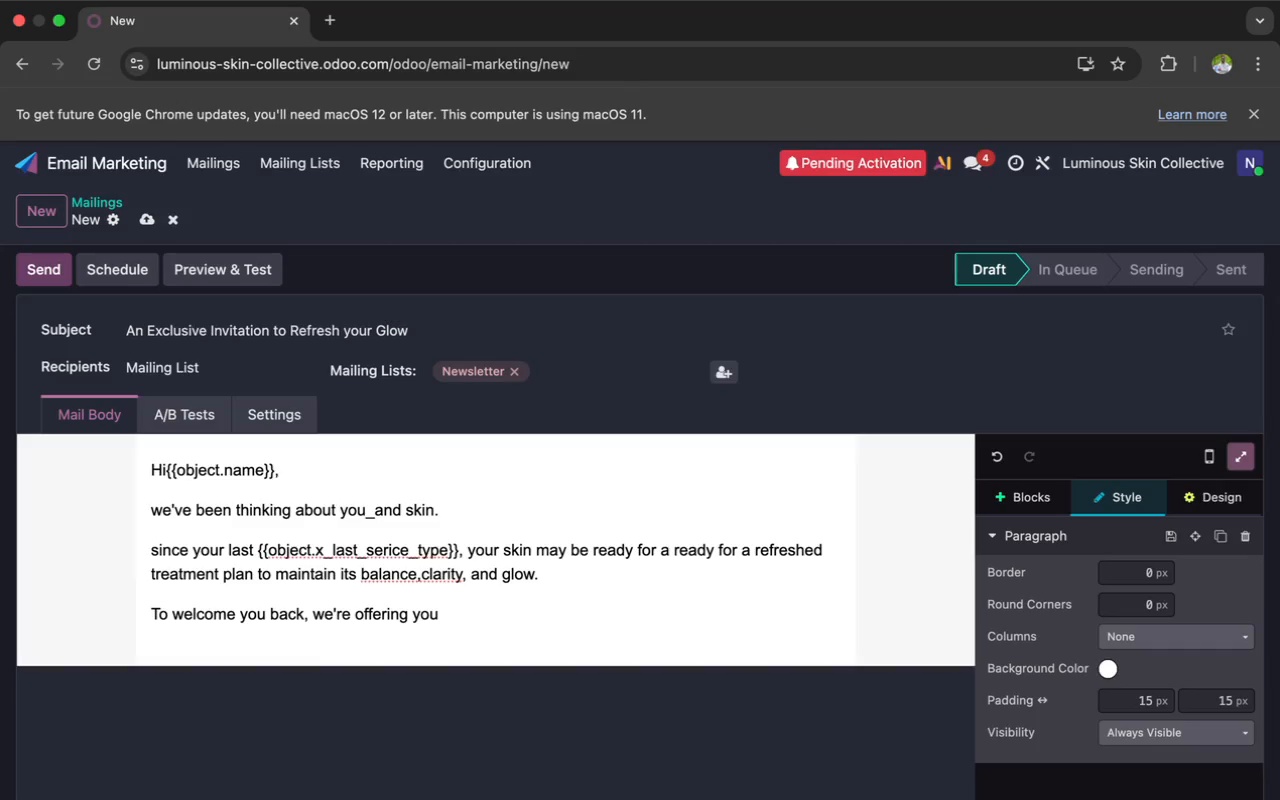 
wait(34.89)
 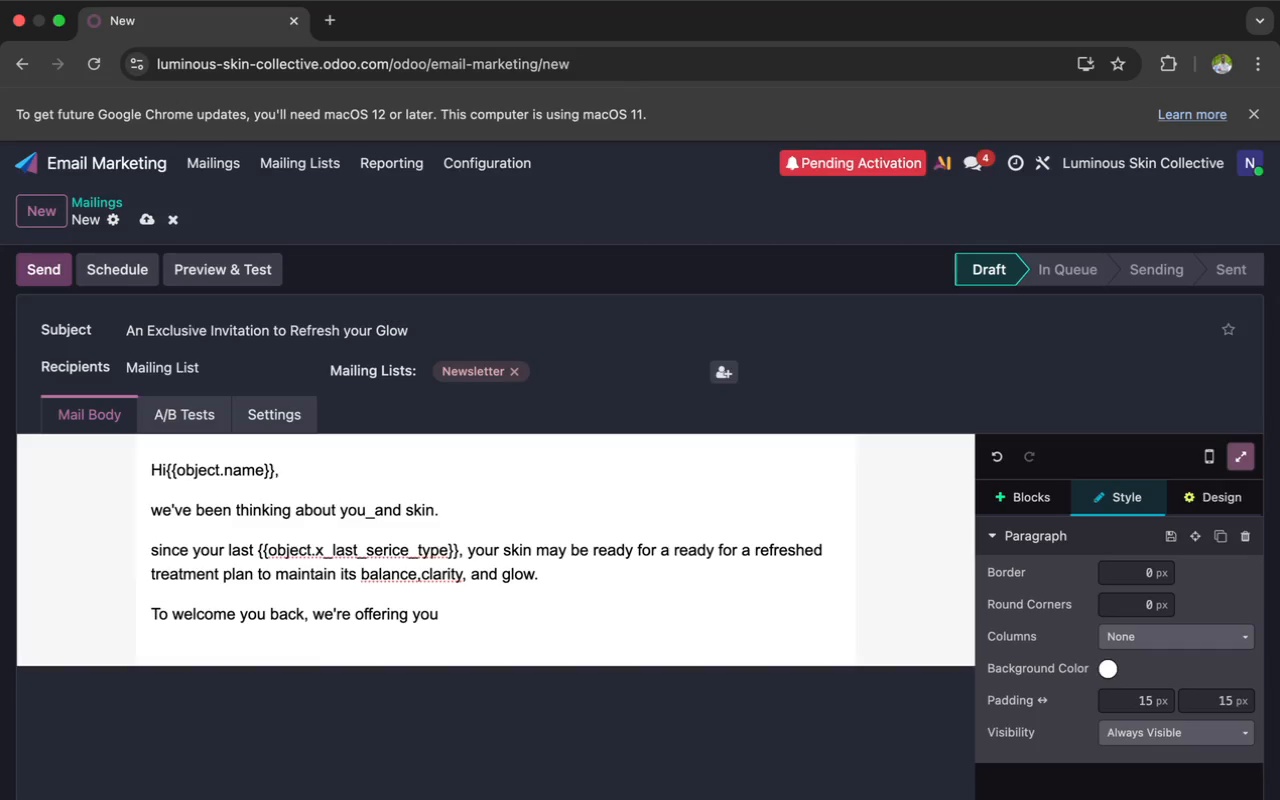 
key(Space)
 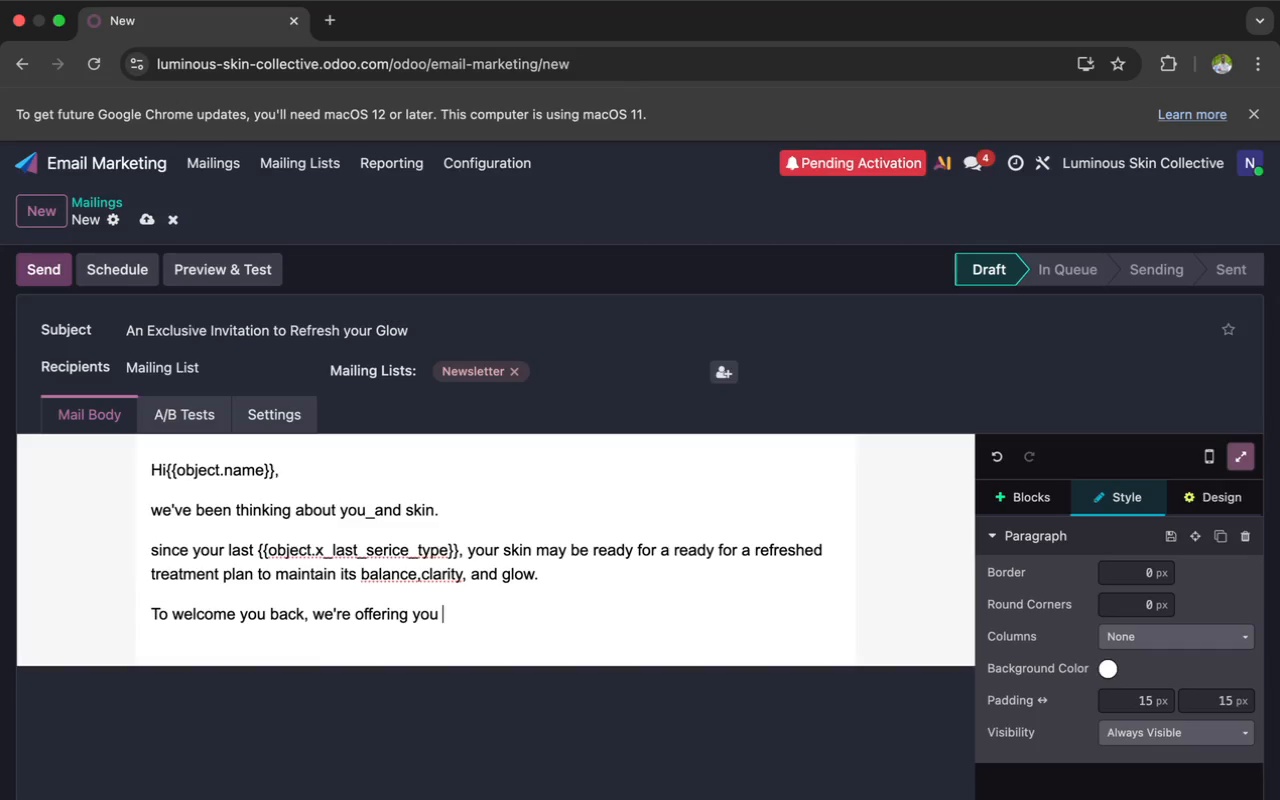 
key(A)
 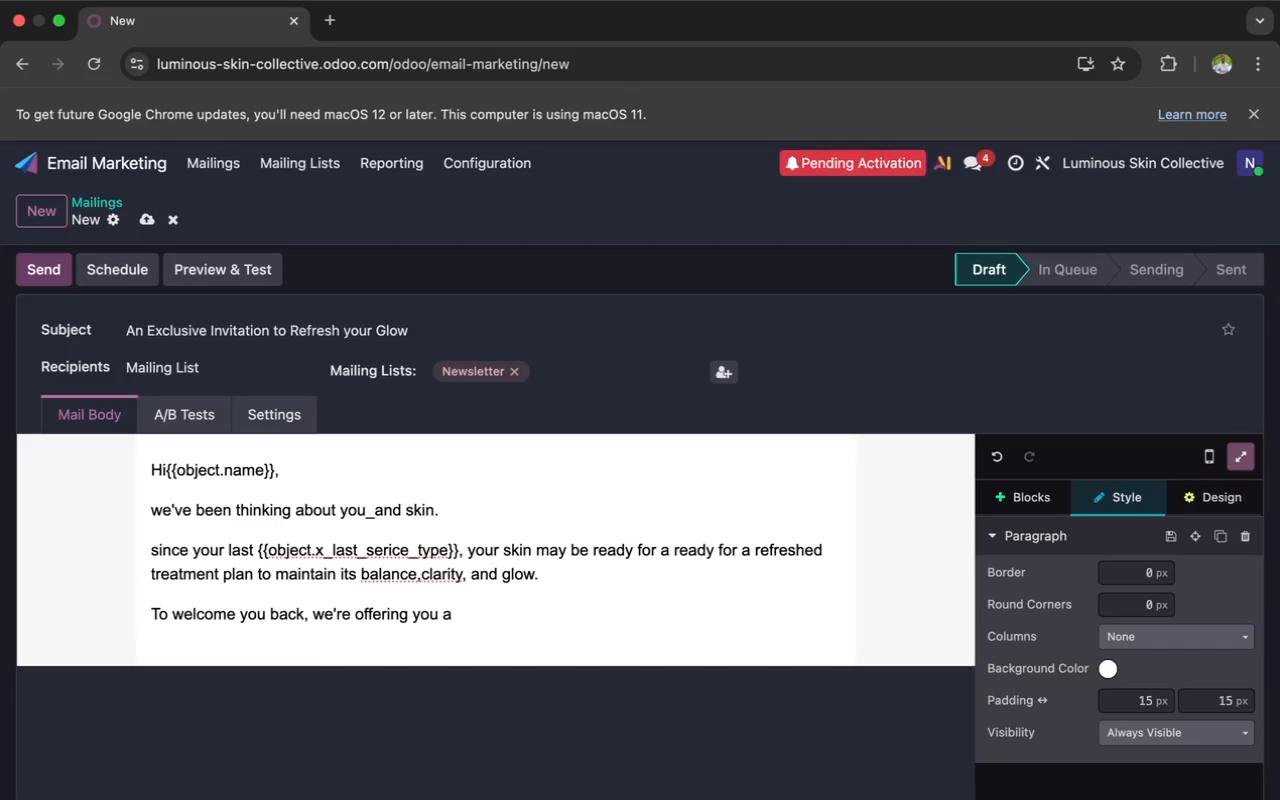 
key(Space)
 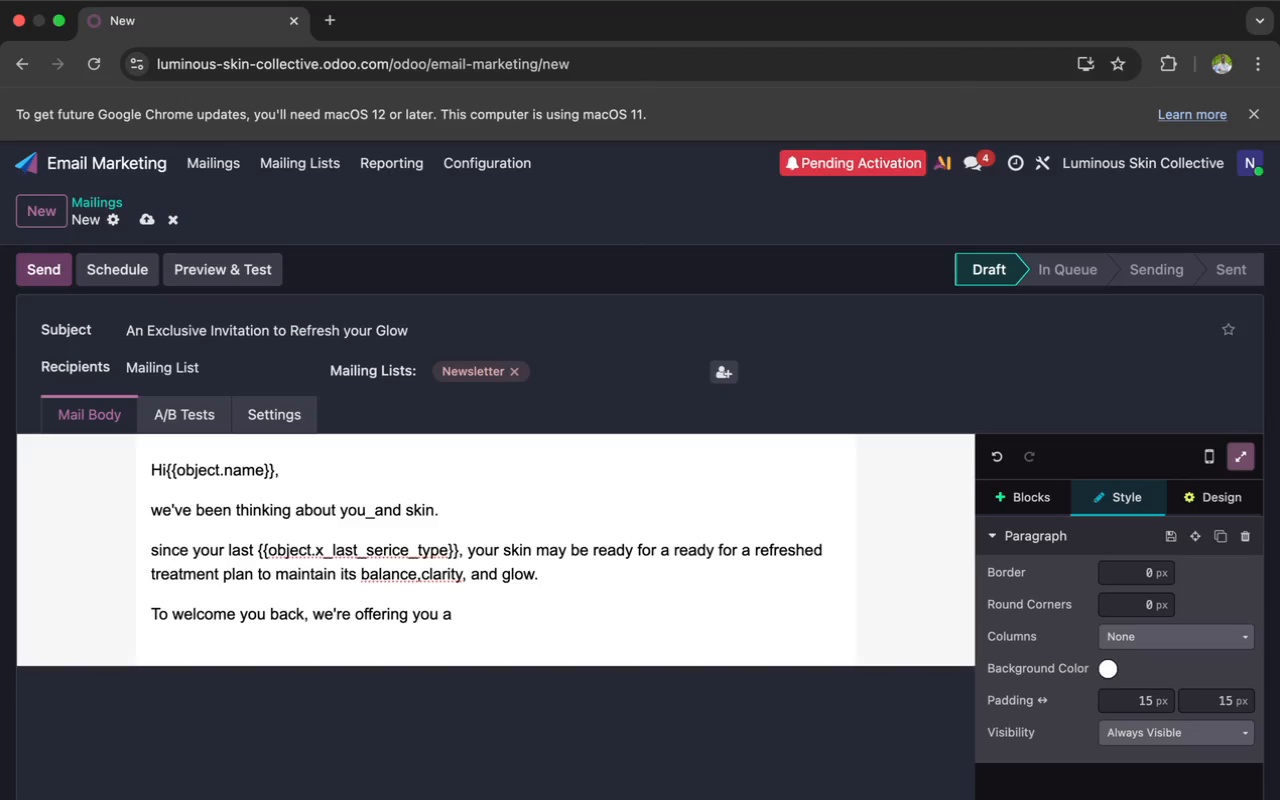 
key(L)
 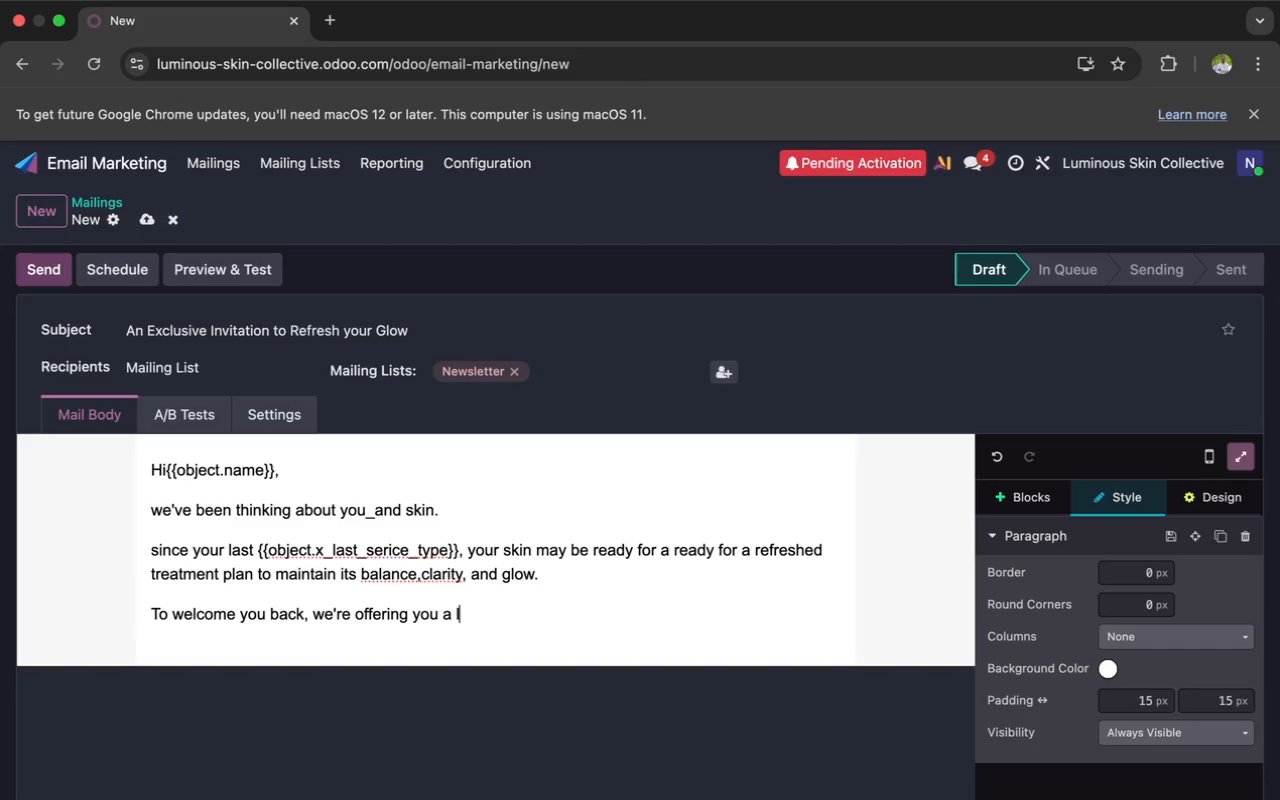 
wait(12.36)
 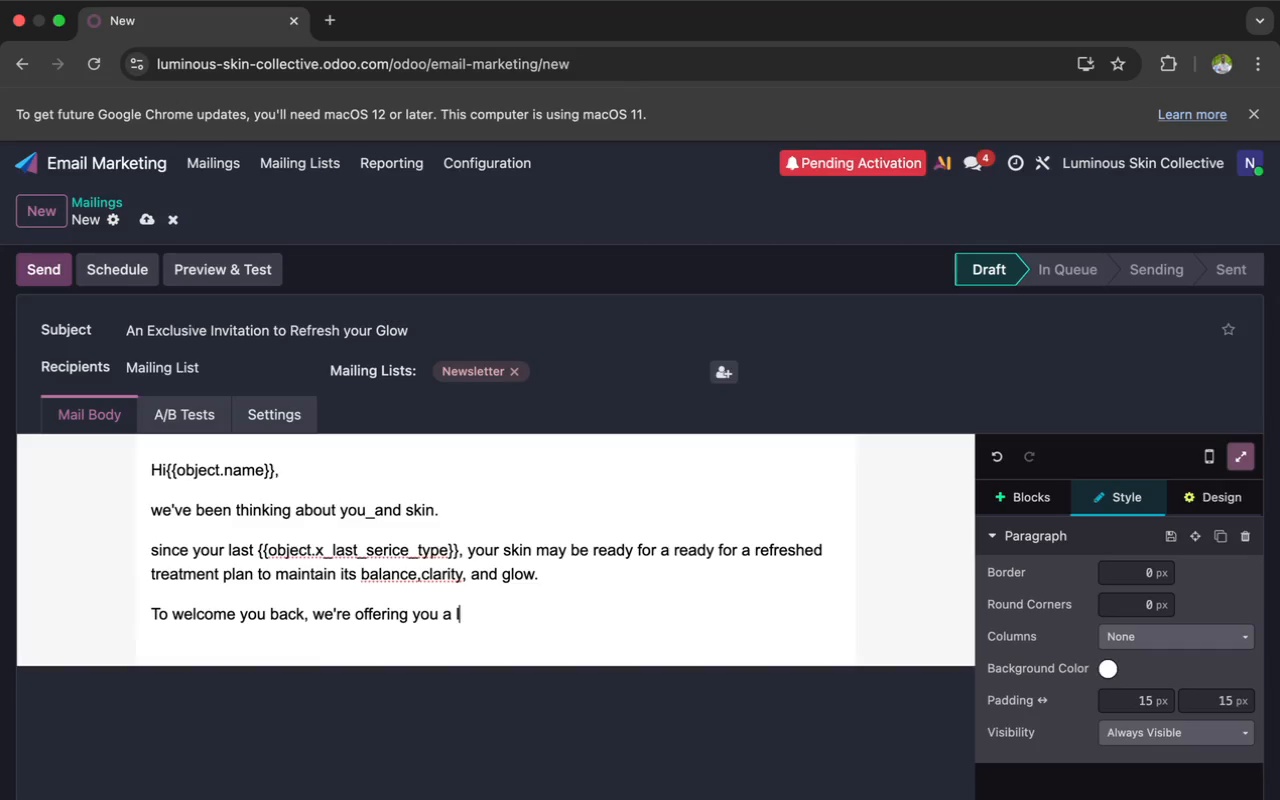 
type(im)
 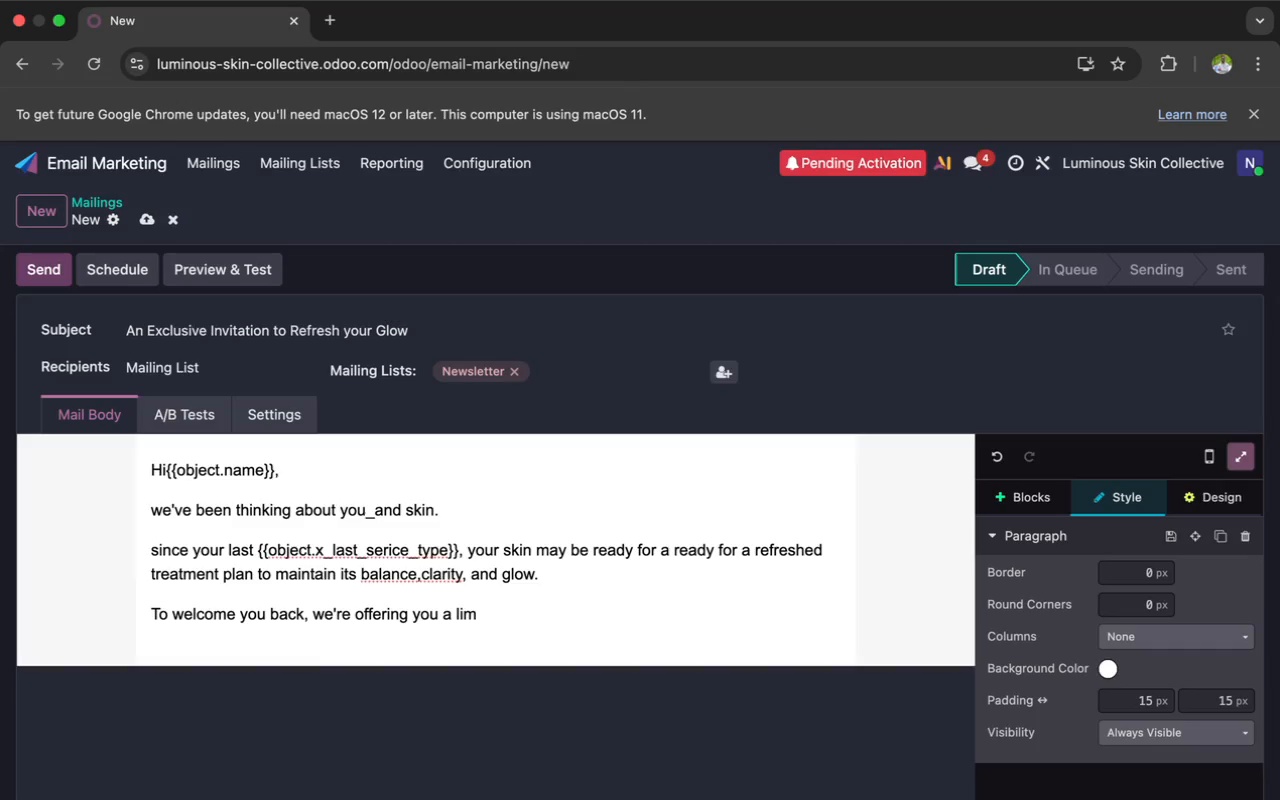 
wait(17.62)
 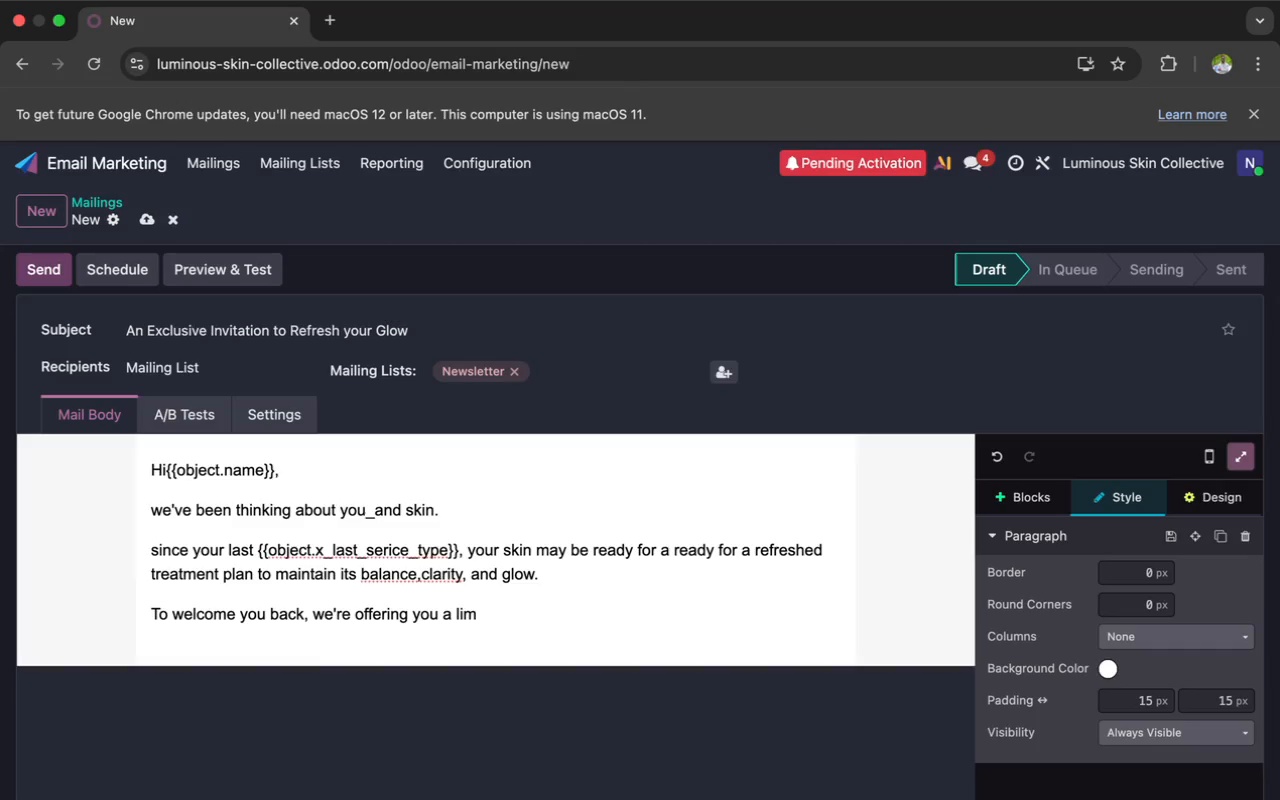 
type(it)
 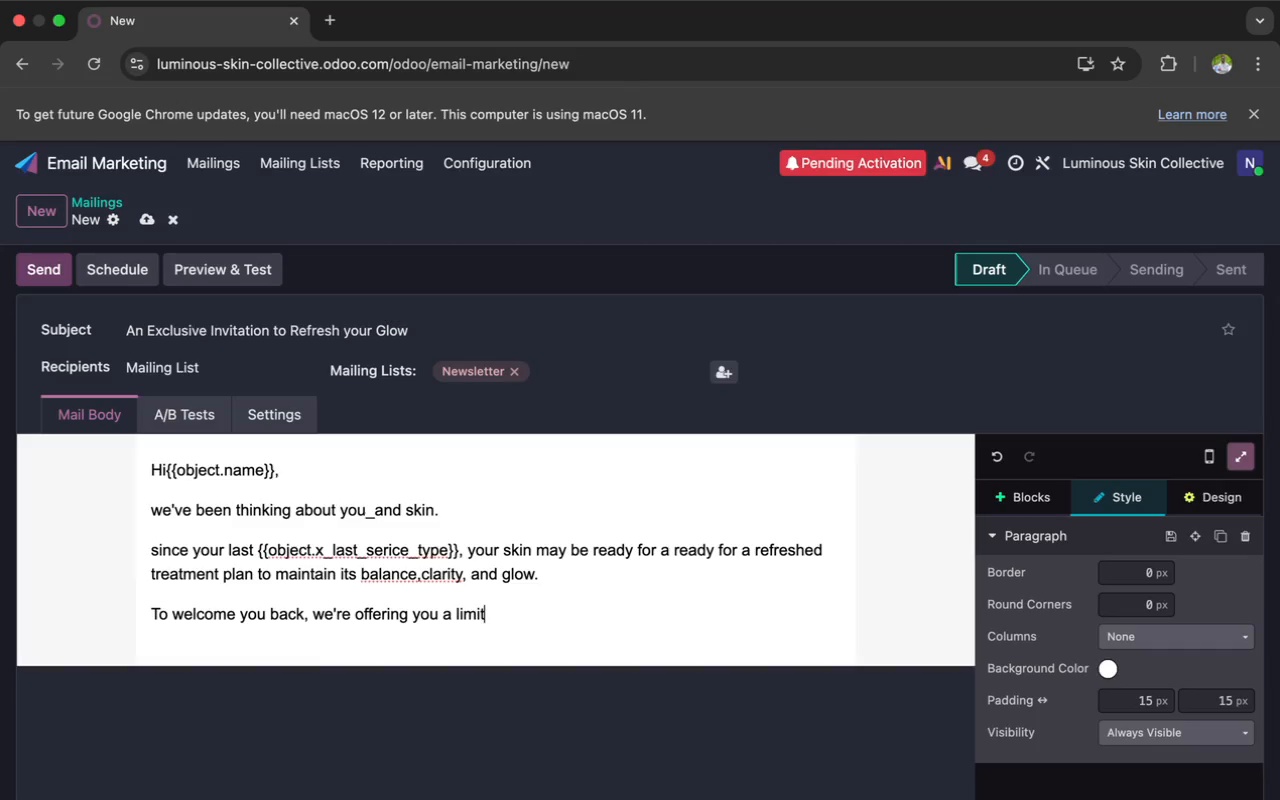 
type(ed)
 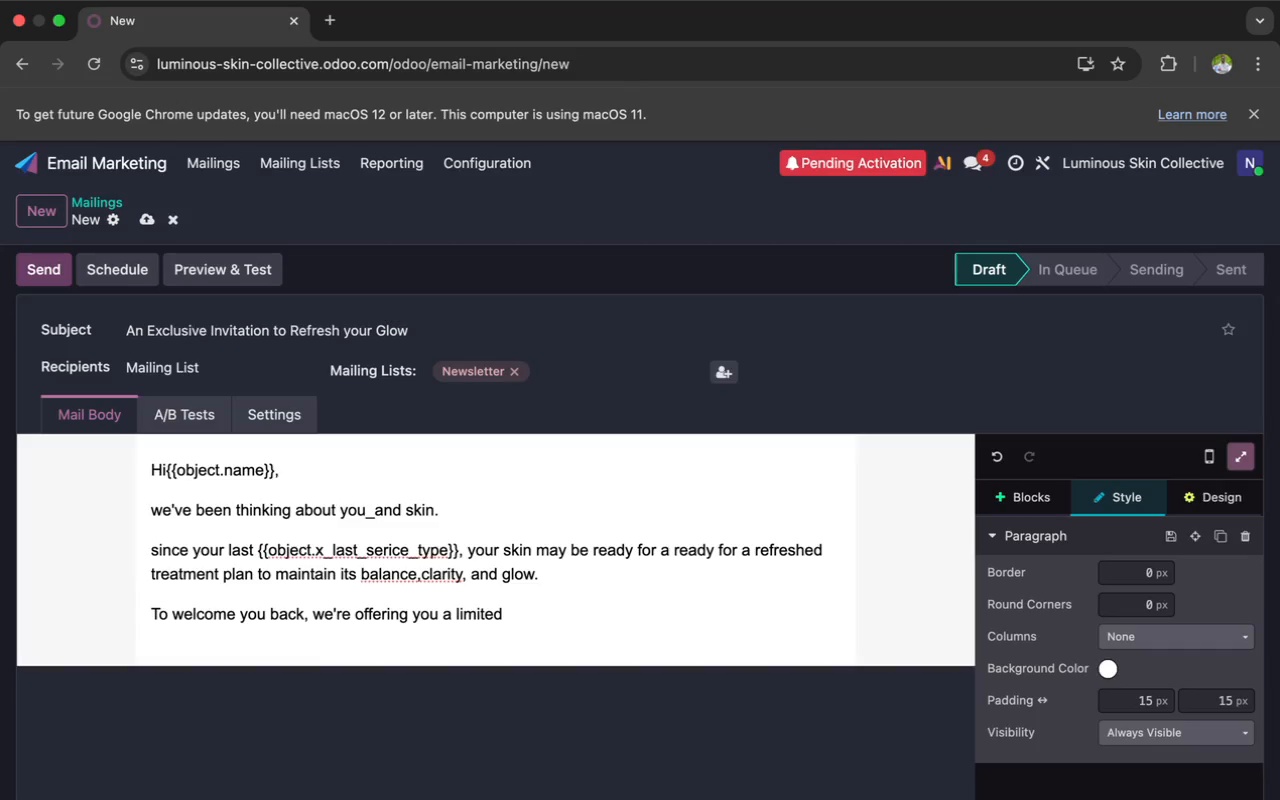 
wait(19.76)
 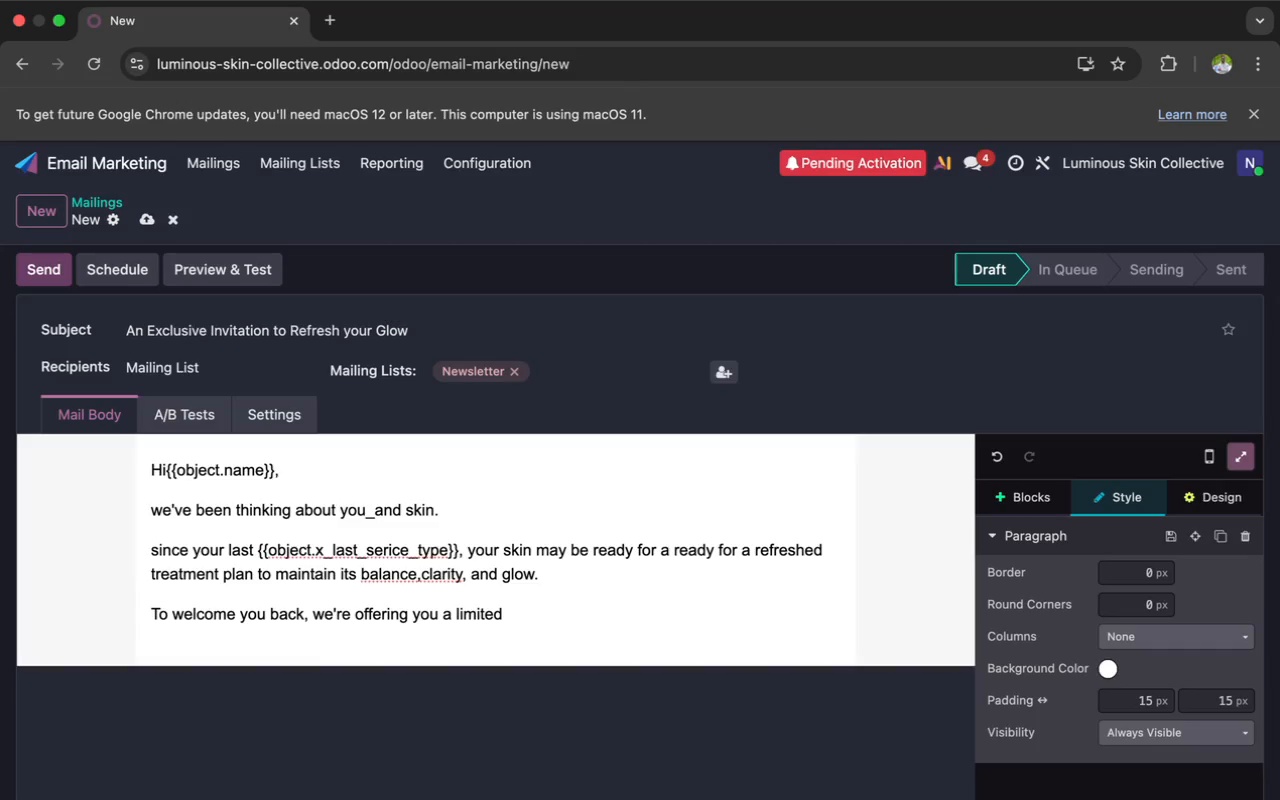 
key(Minus)
 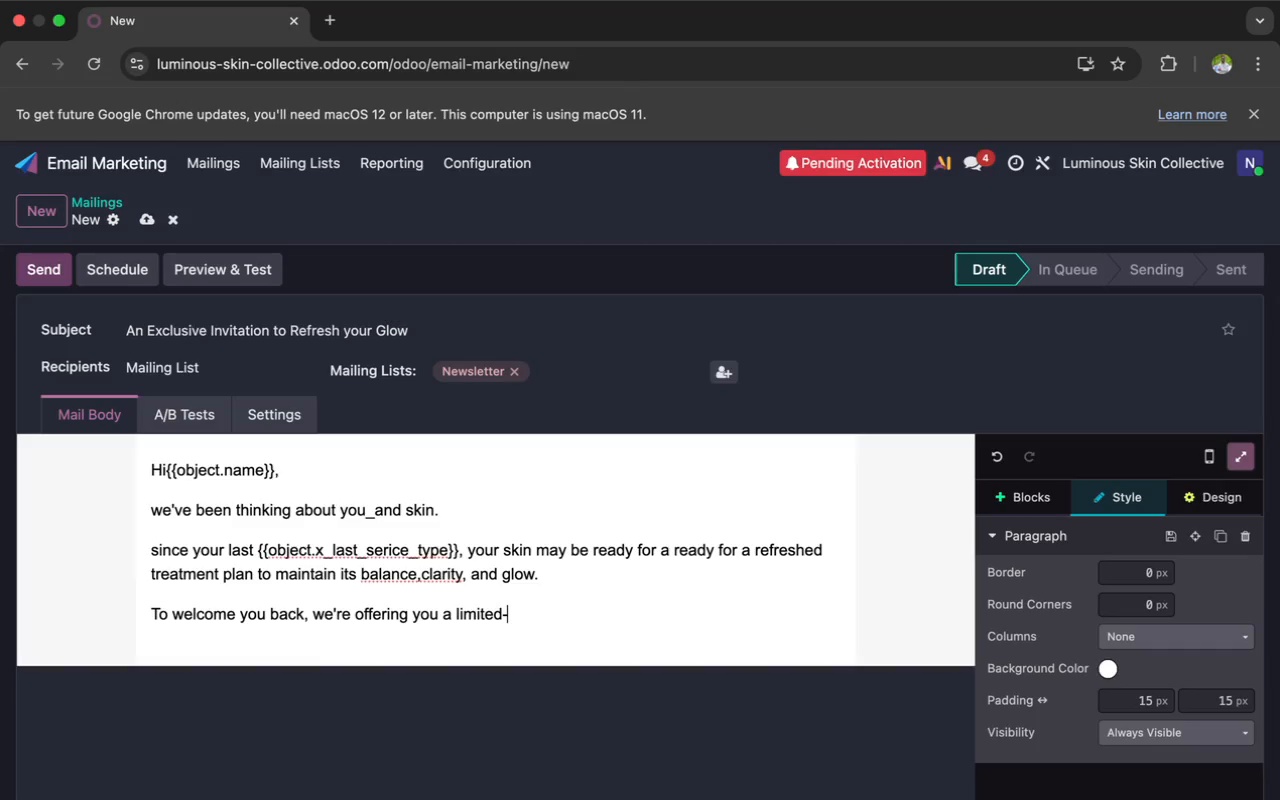 
type(time)
 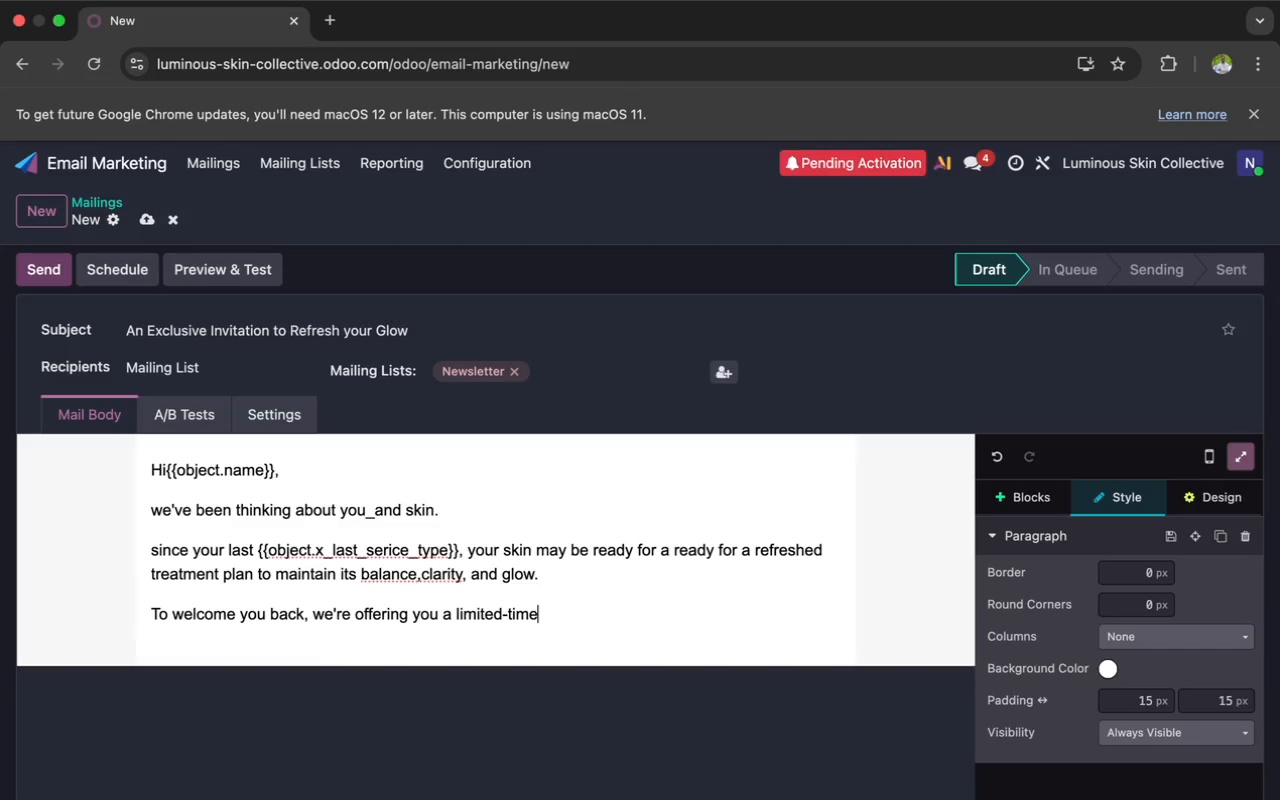 
wait(17.62)
 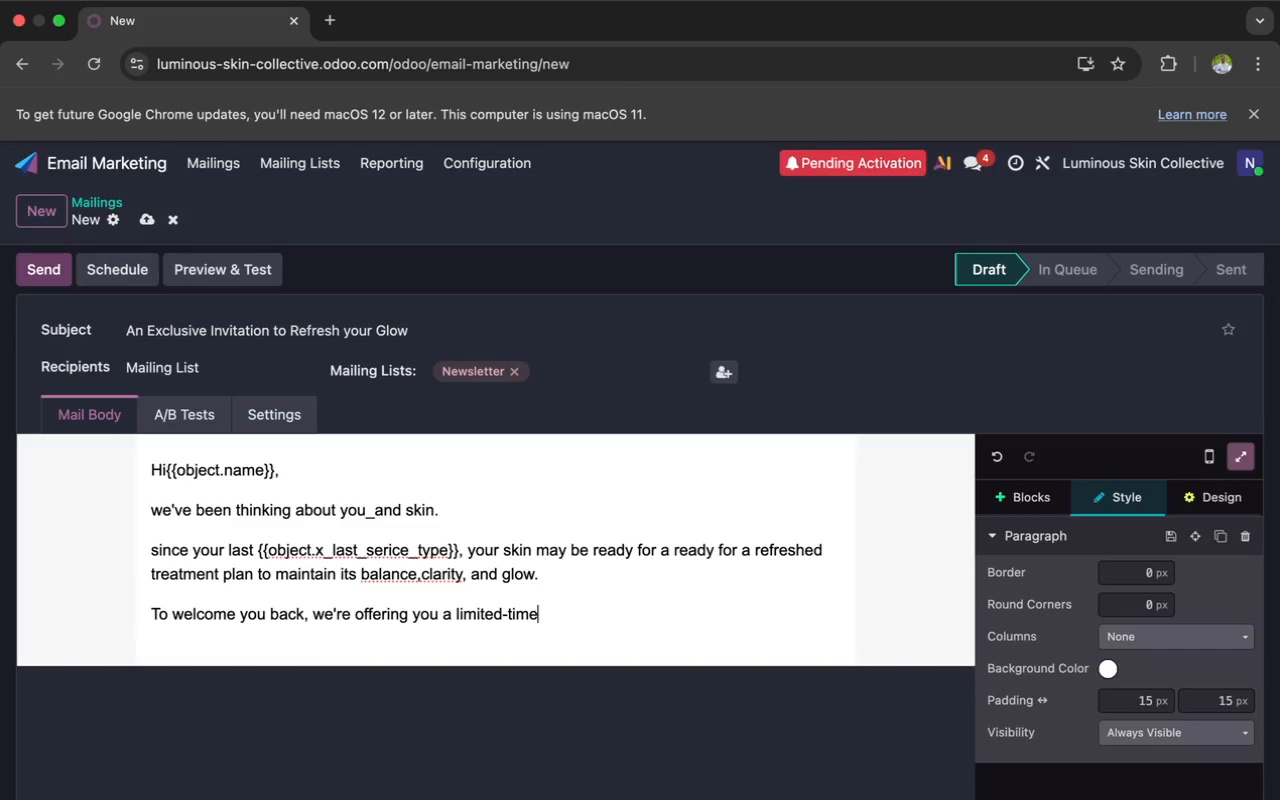 
type( re)
 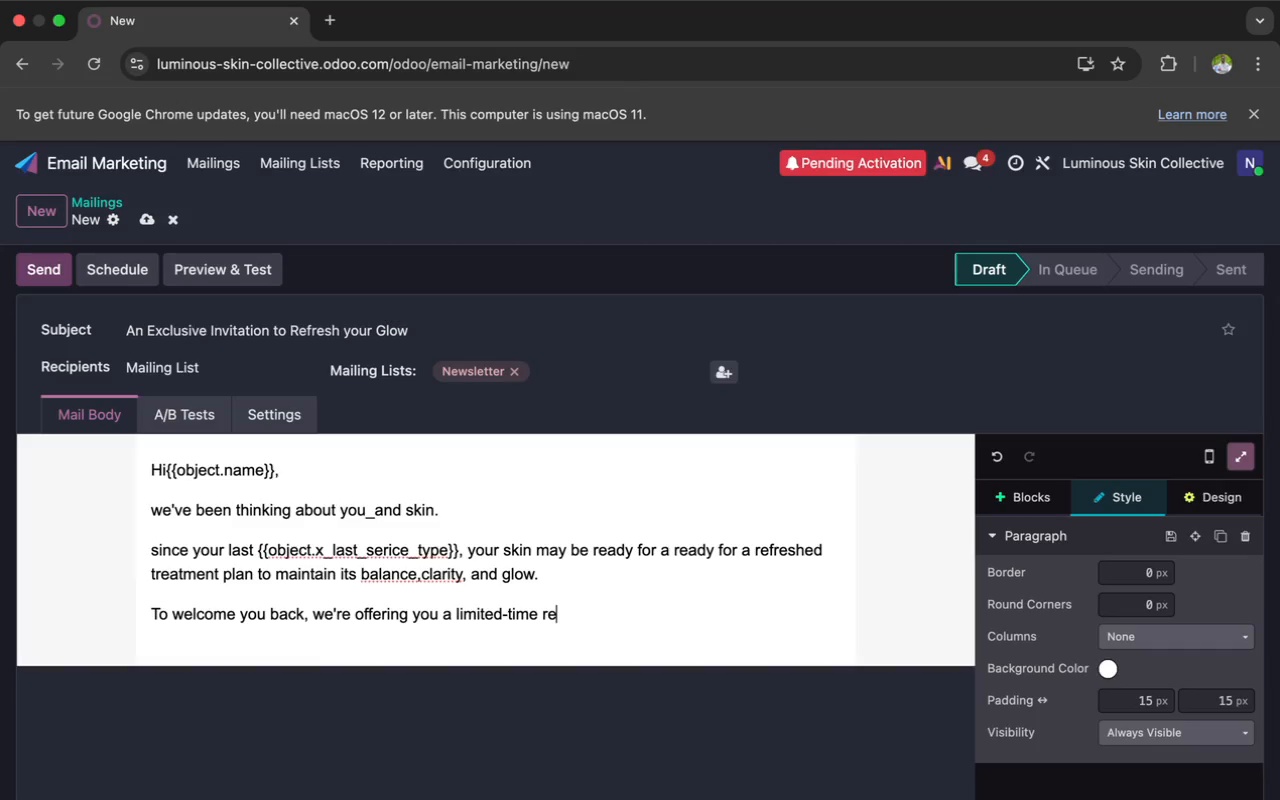 
wait(20.58)
 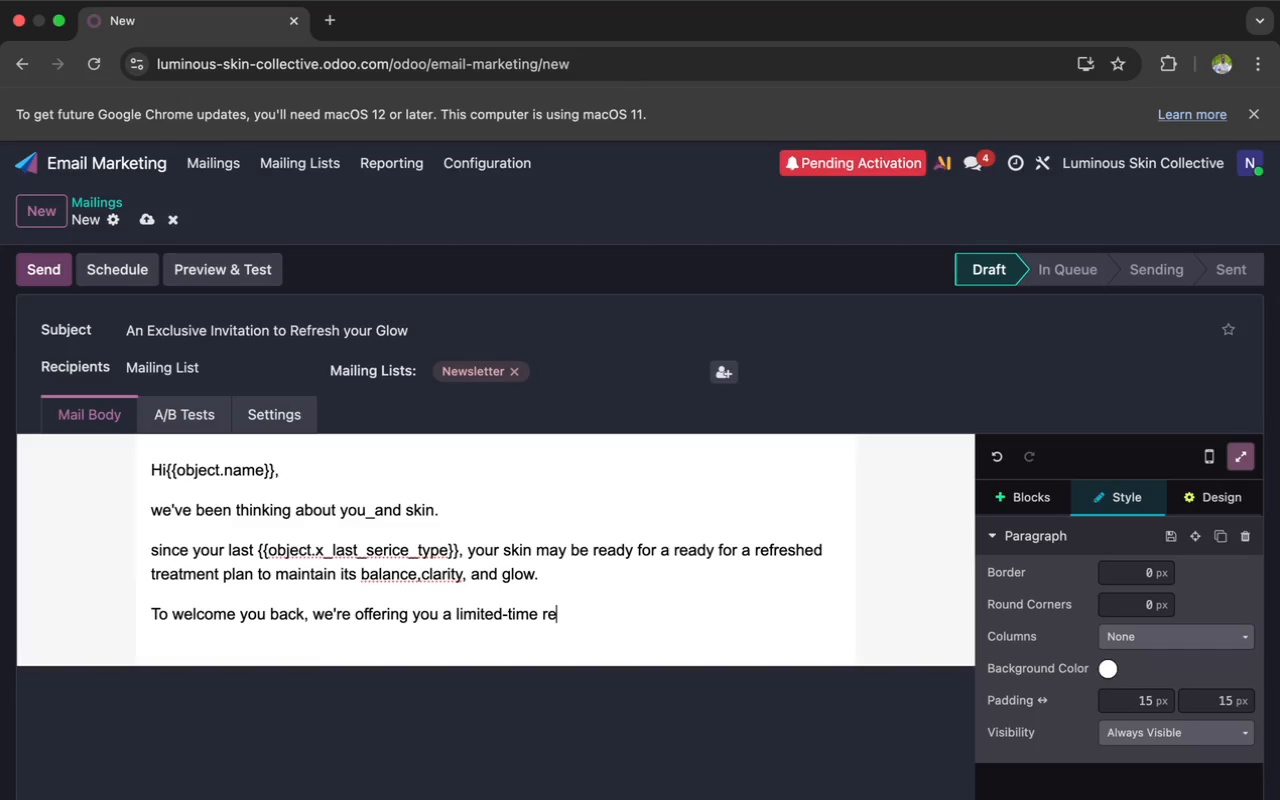 
type(tu)
 